 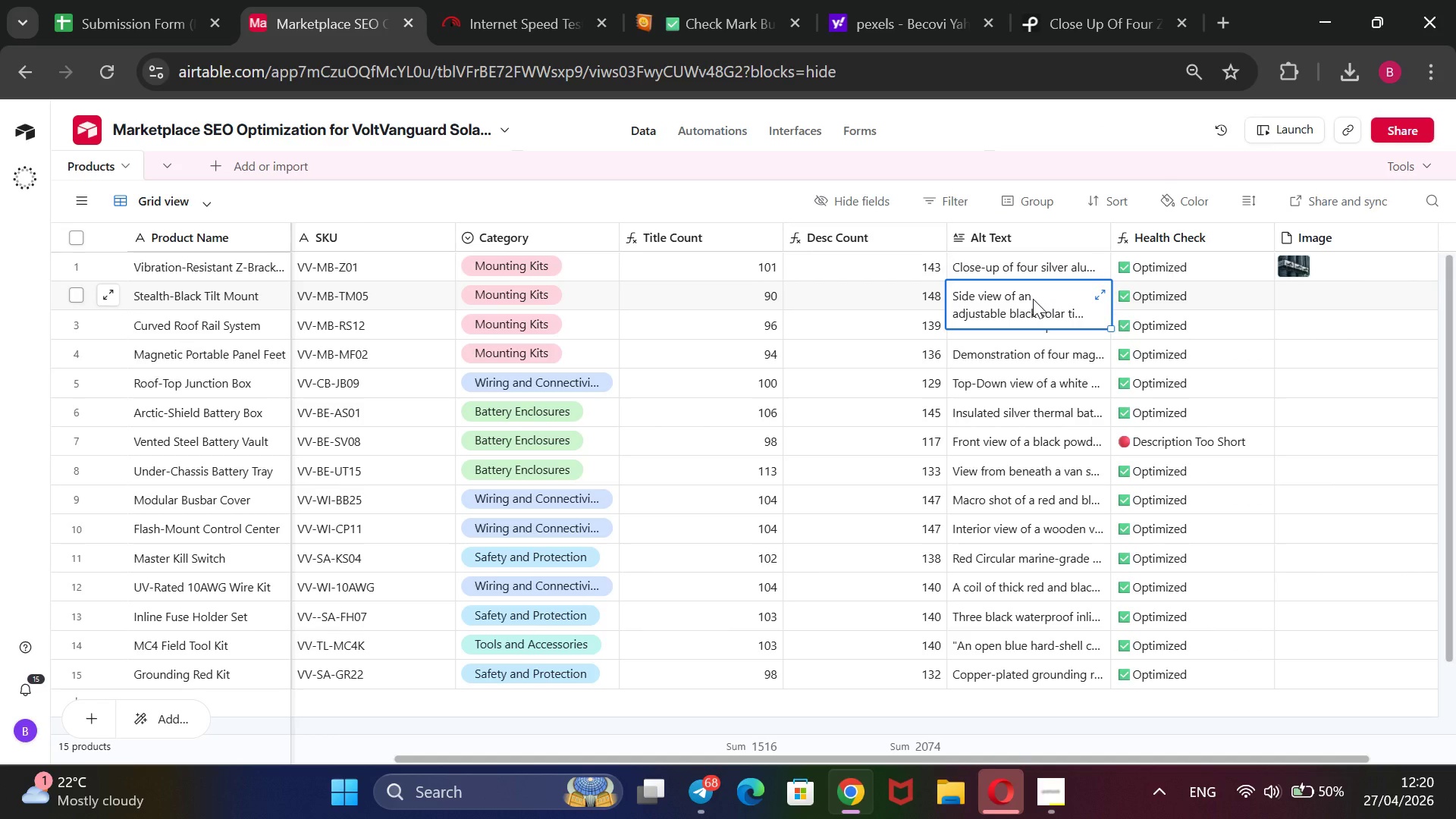 
double_click([1065, 308])
 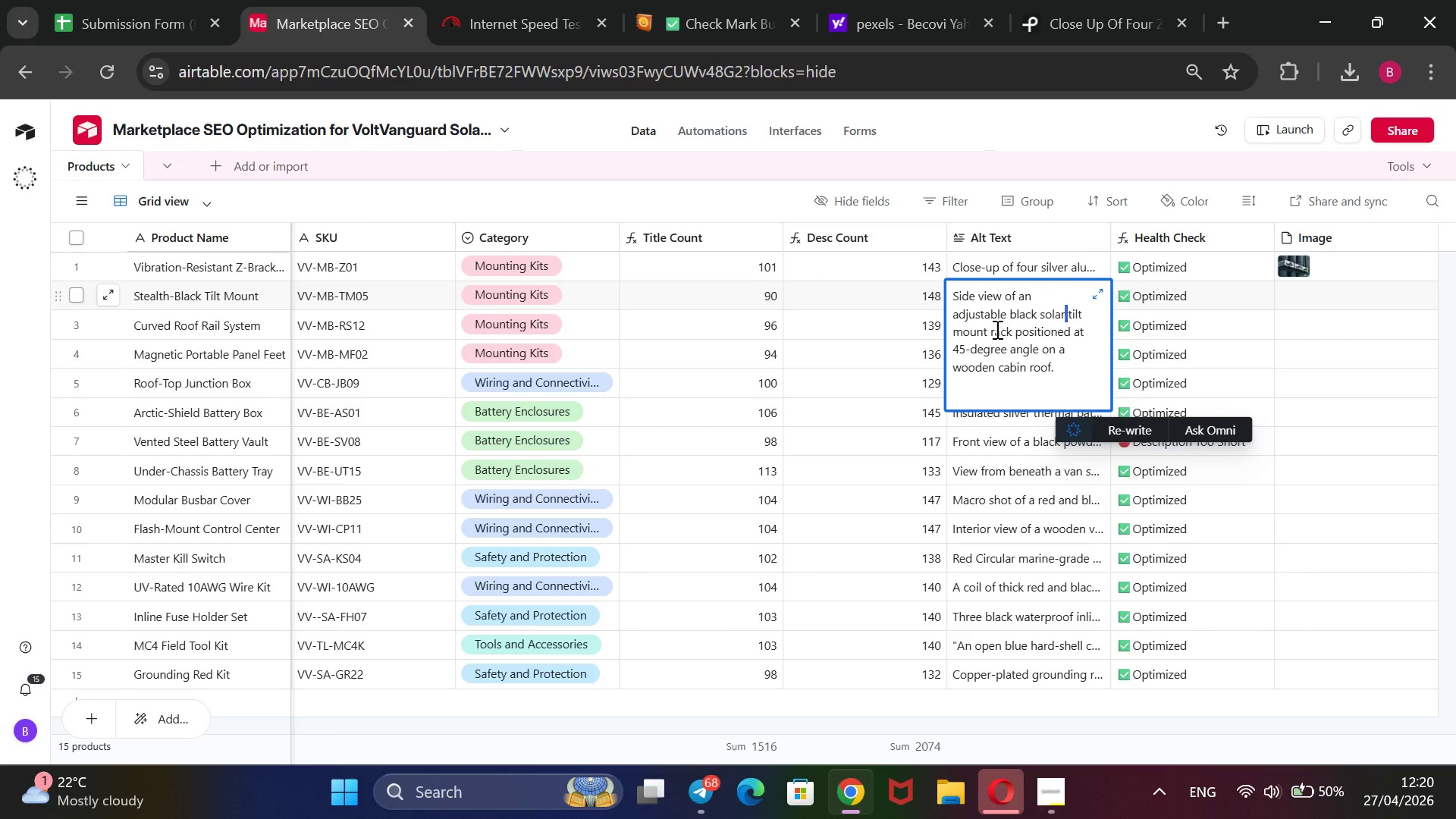 
wait(5.36)
 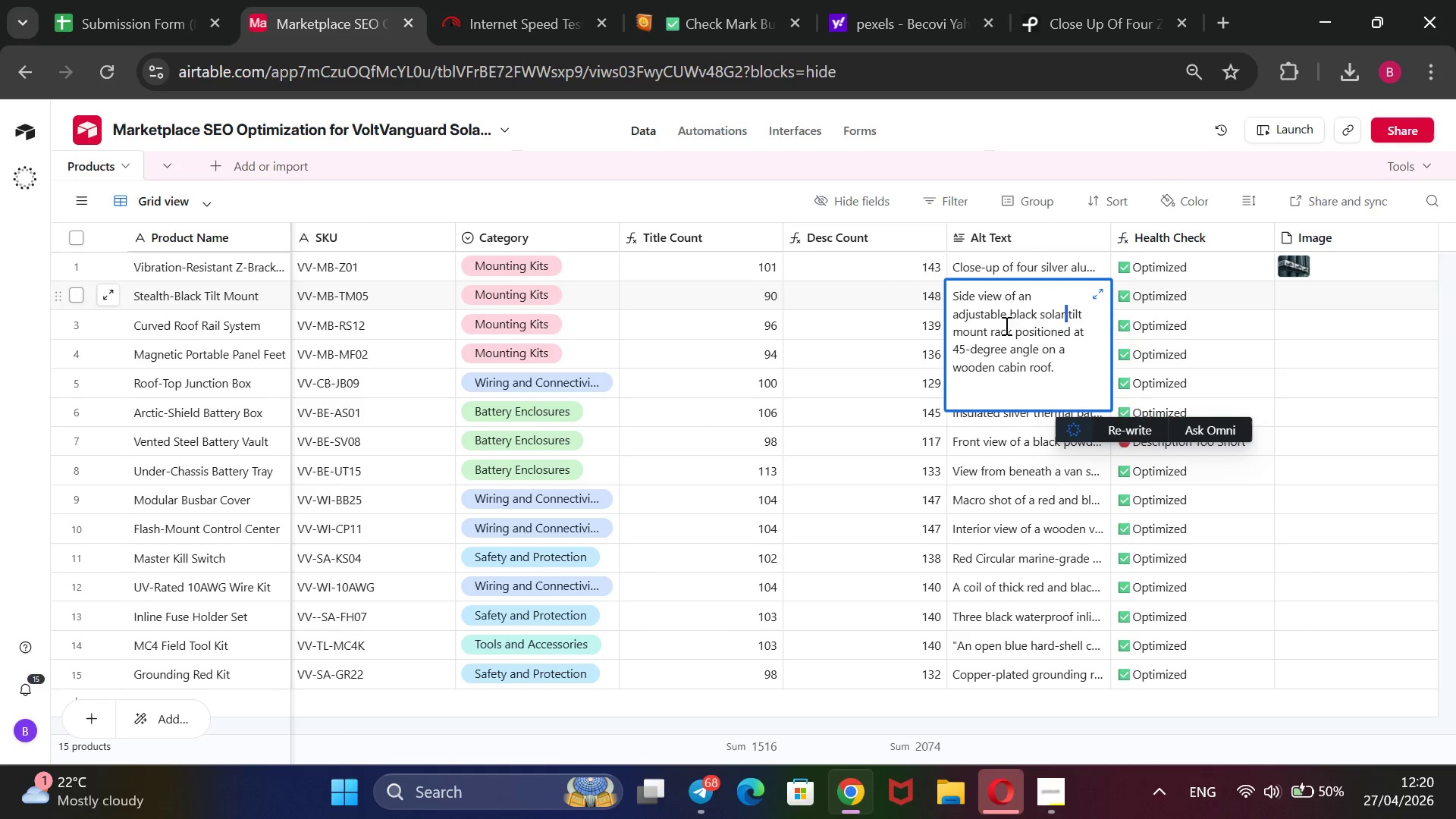 
left_click_drag(start_coordinate=[986, 327], to_coordinate=[945, 315])
 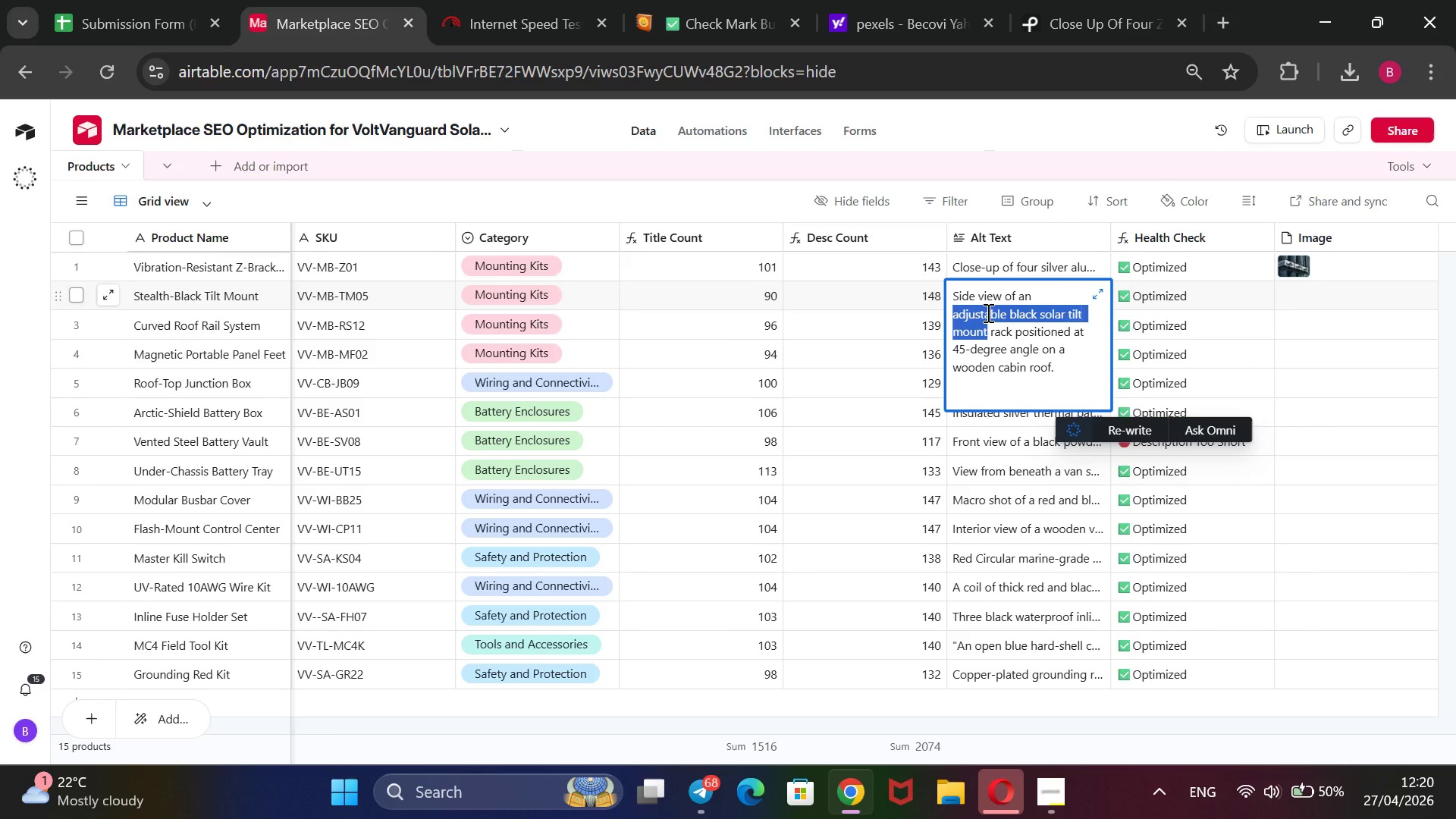 
key(Control+C)
 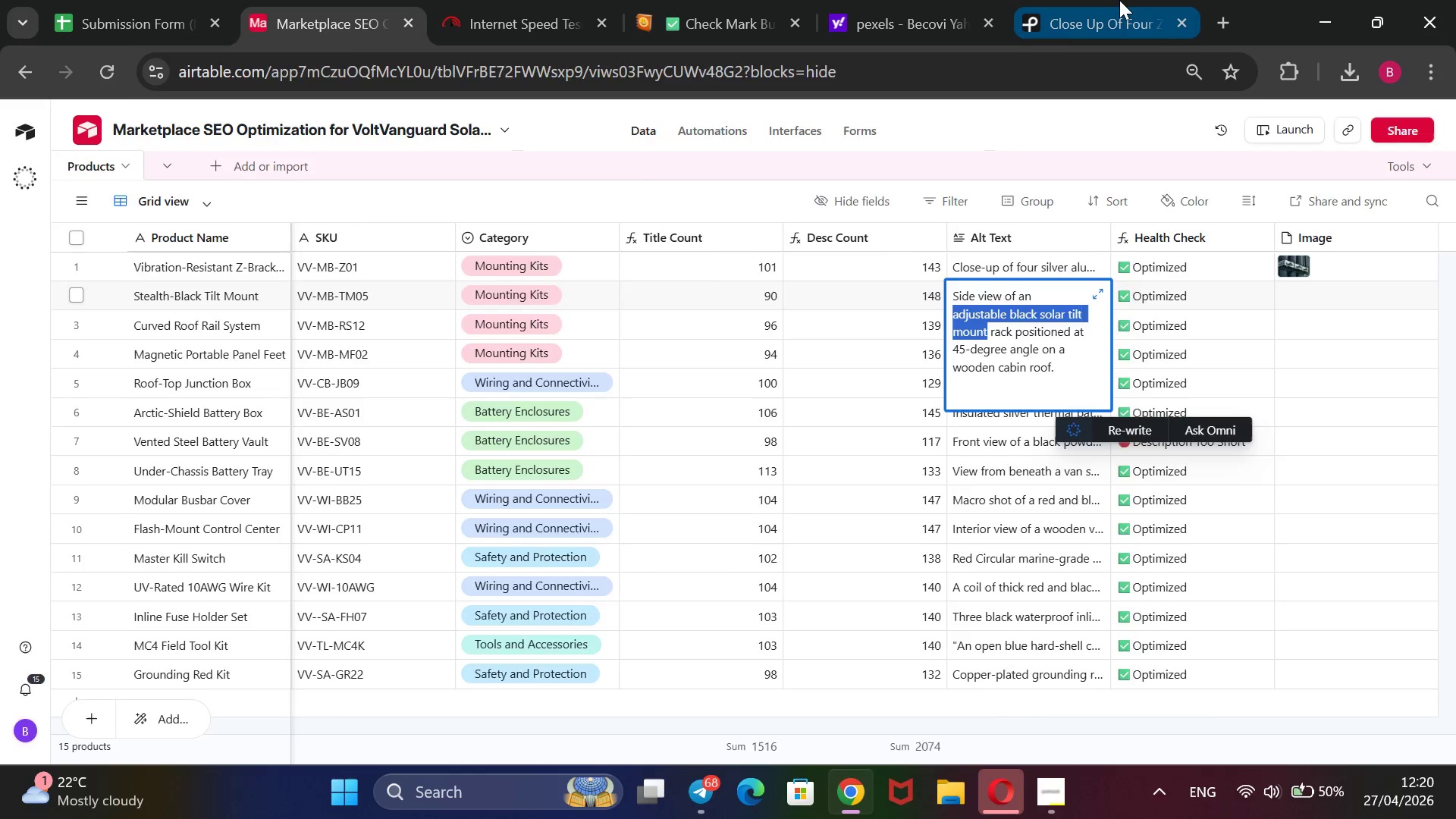 
left_click([1119, 0])
 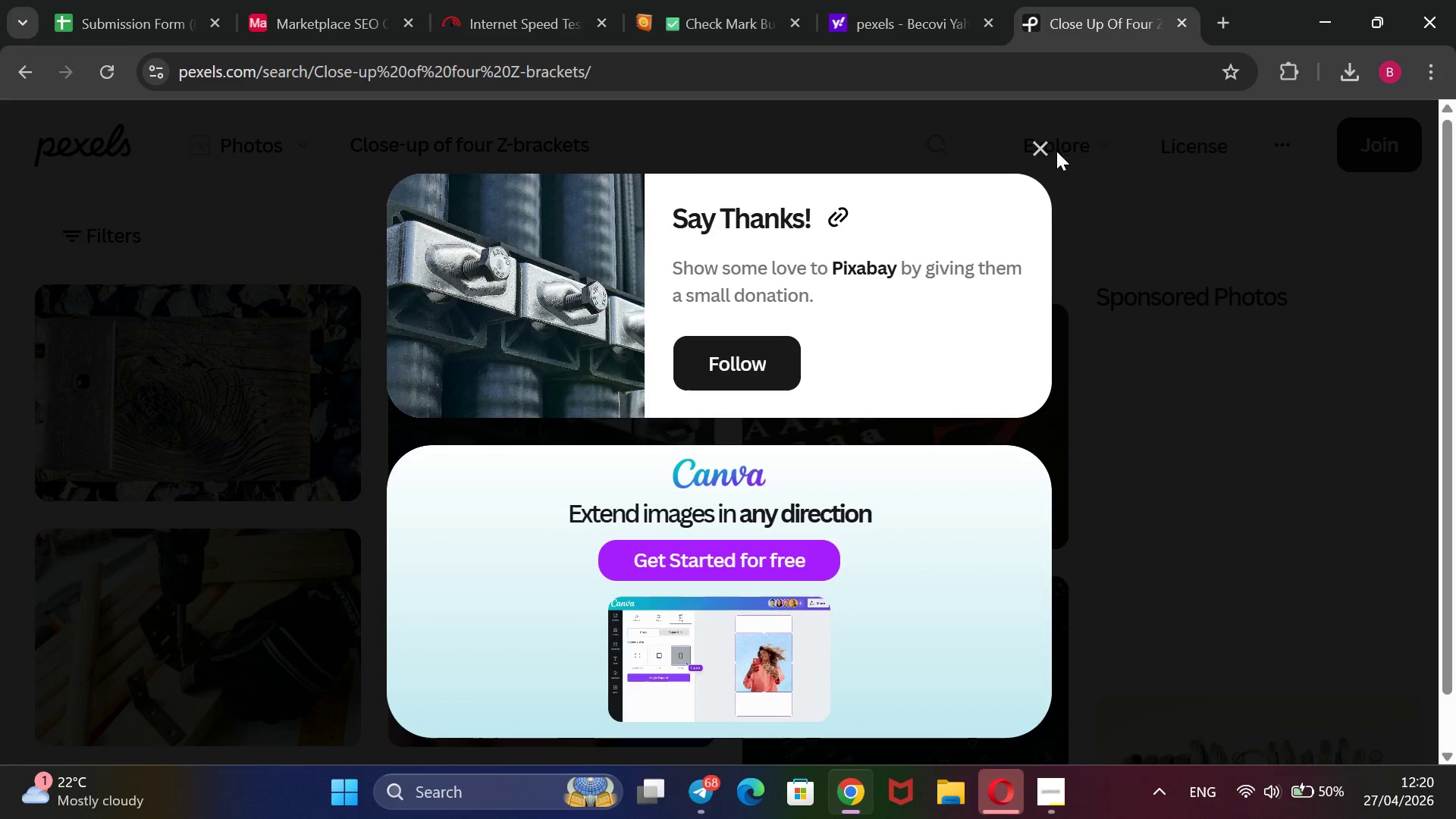 
left_click([1039, 142])
 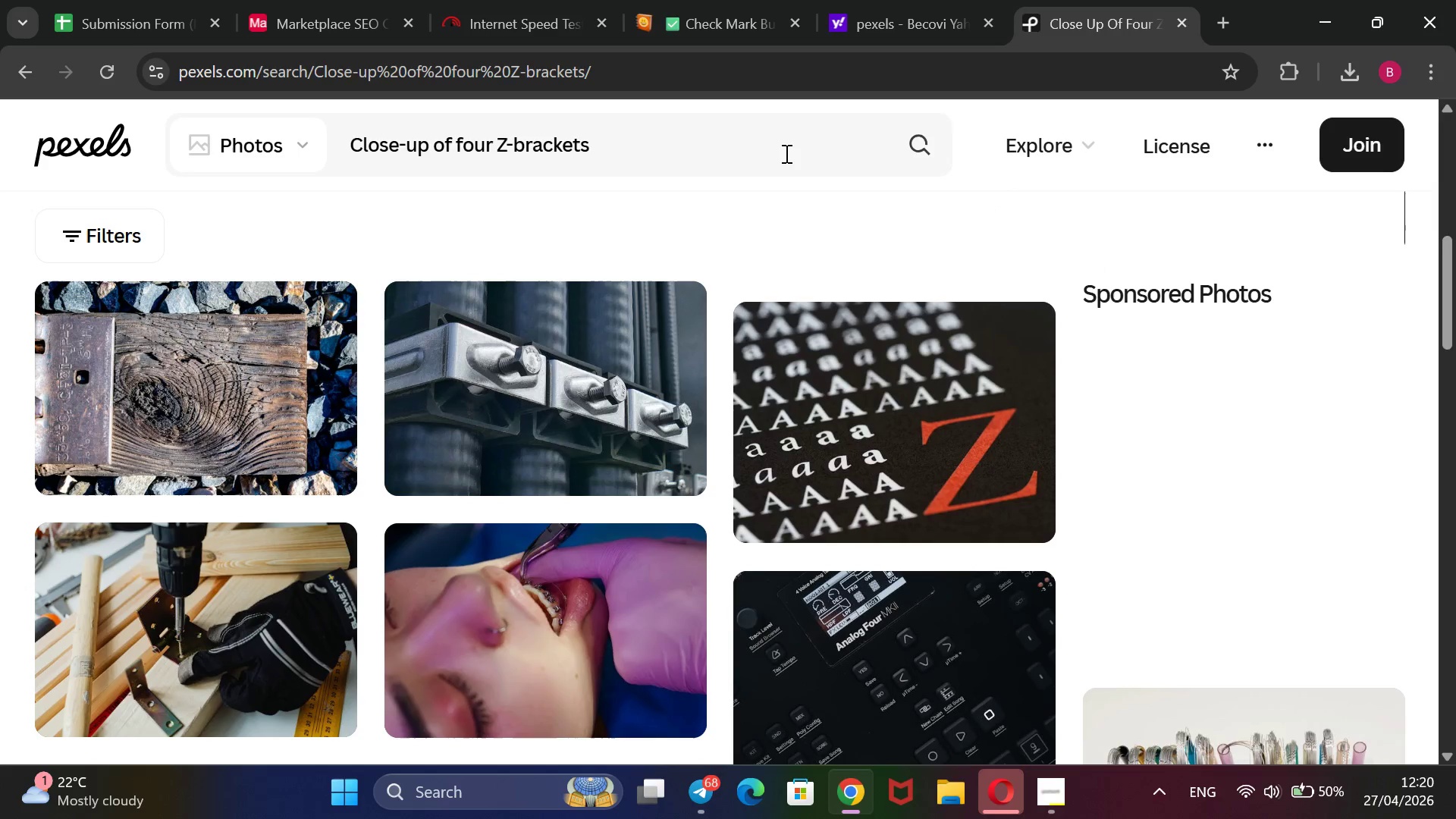 
left_click_drag(start_coordinate=[785, 153], to_coordinate=[341, 193])
 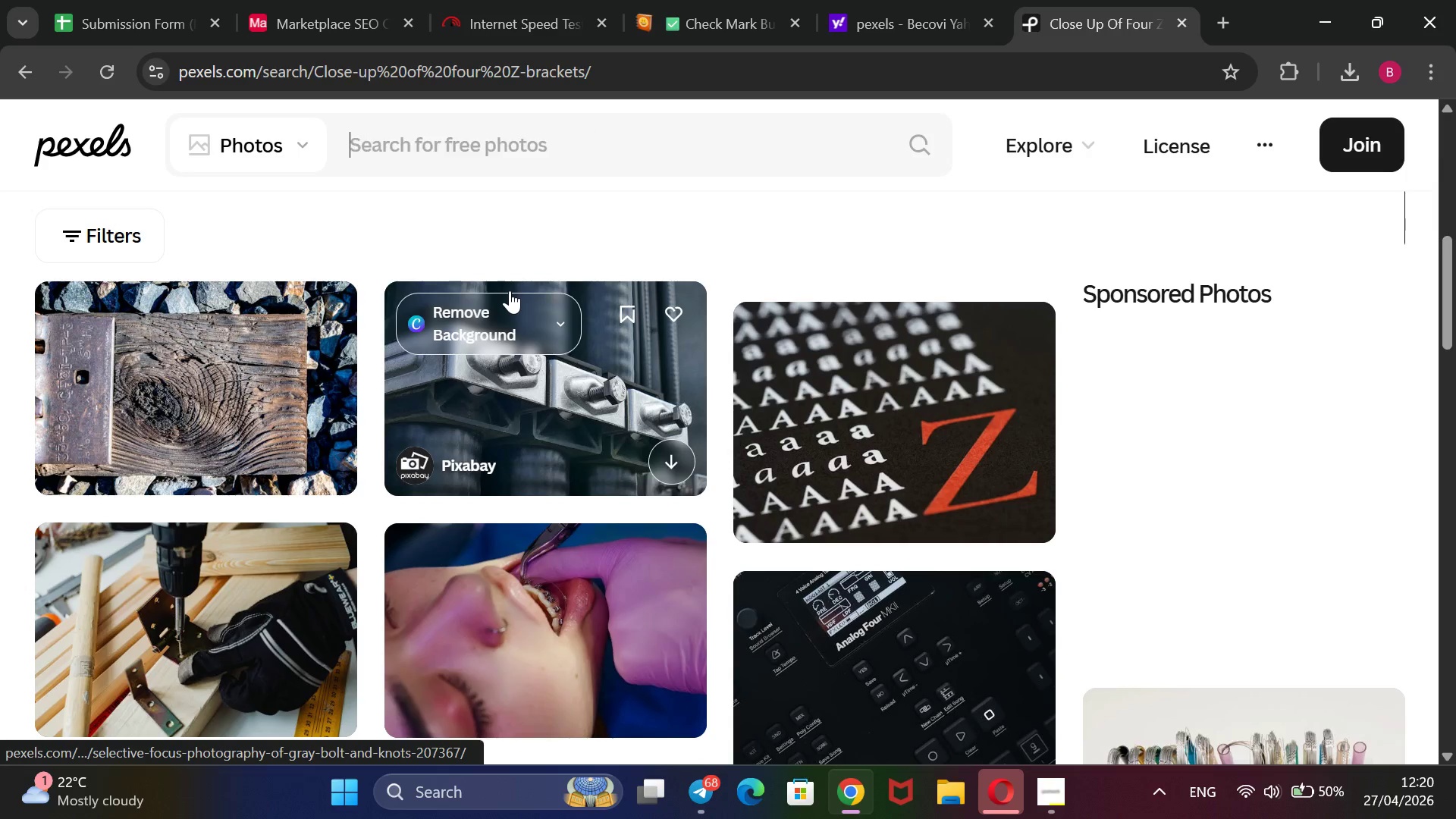 
key(Backspace)
 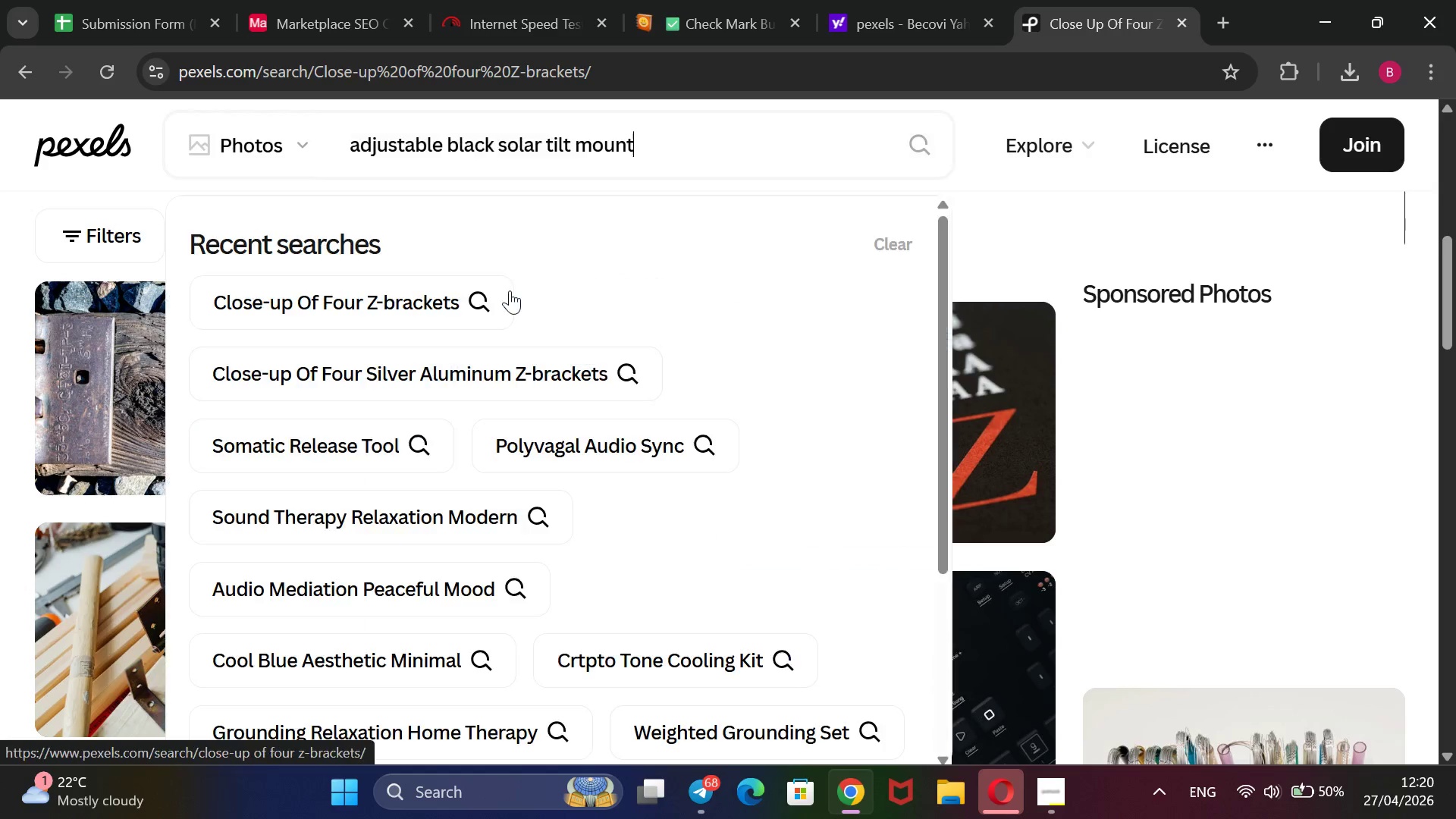 
key(Control+V)
 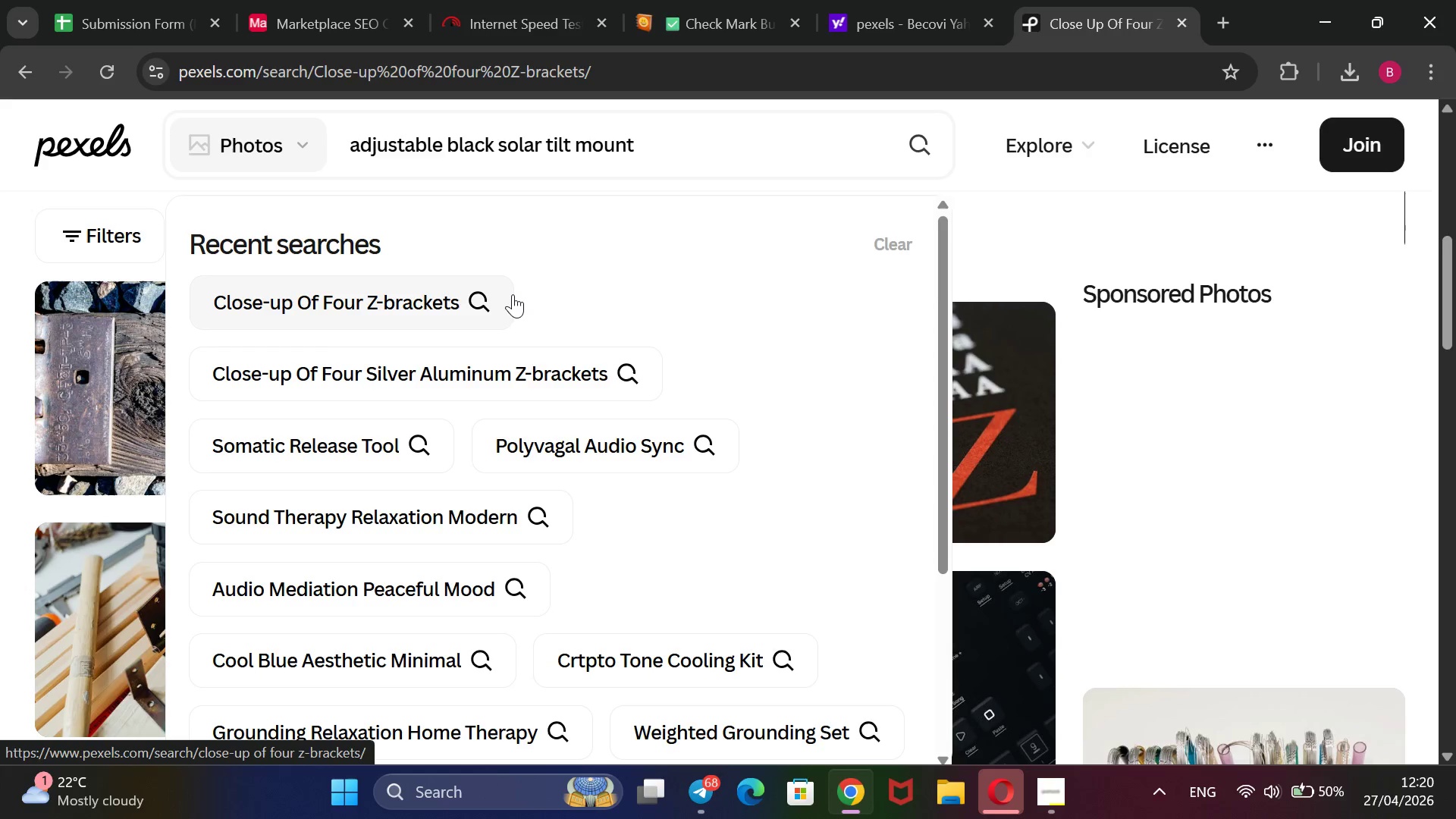 
key(Enter)
 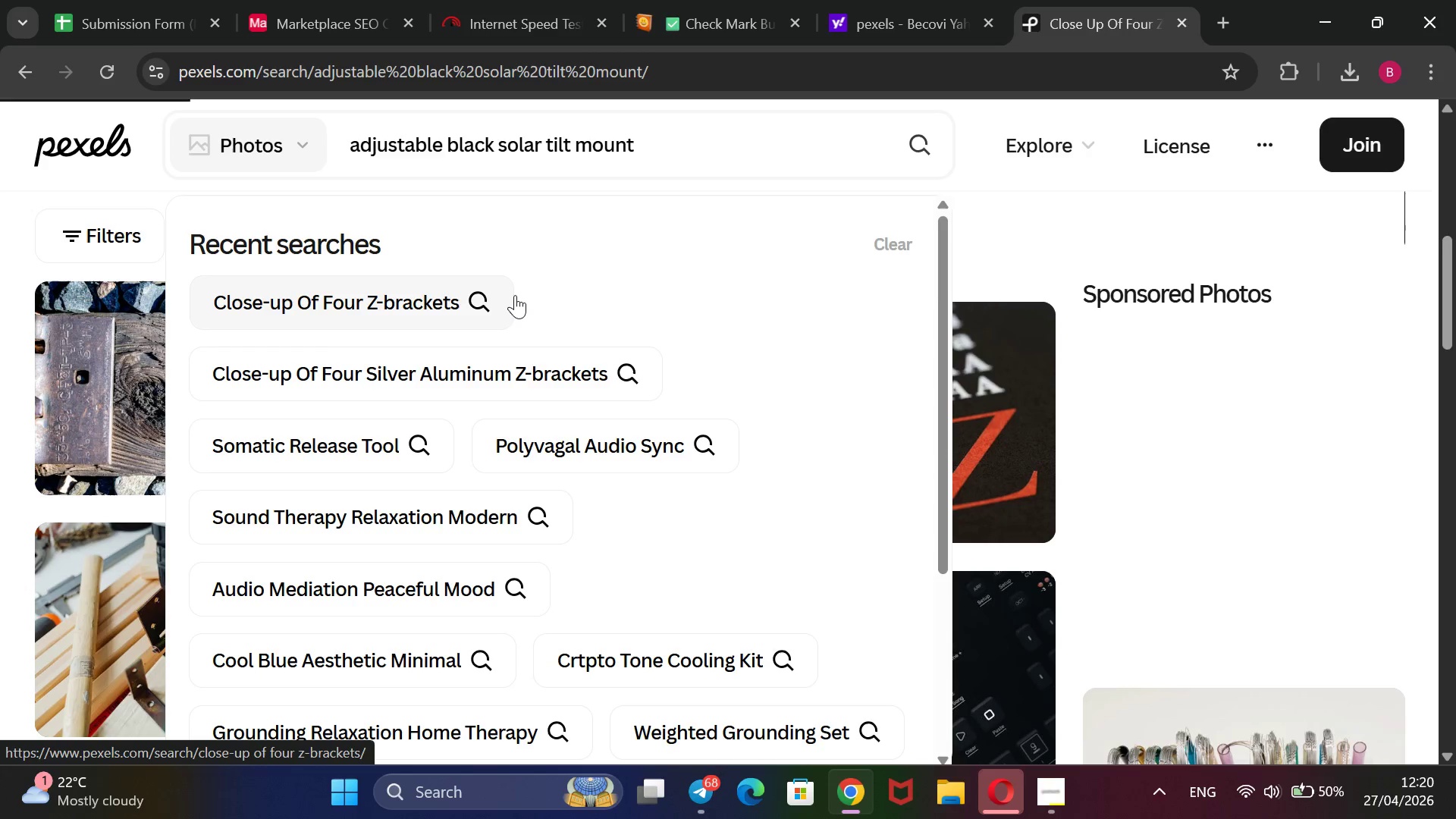 
wait(9.05)
 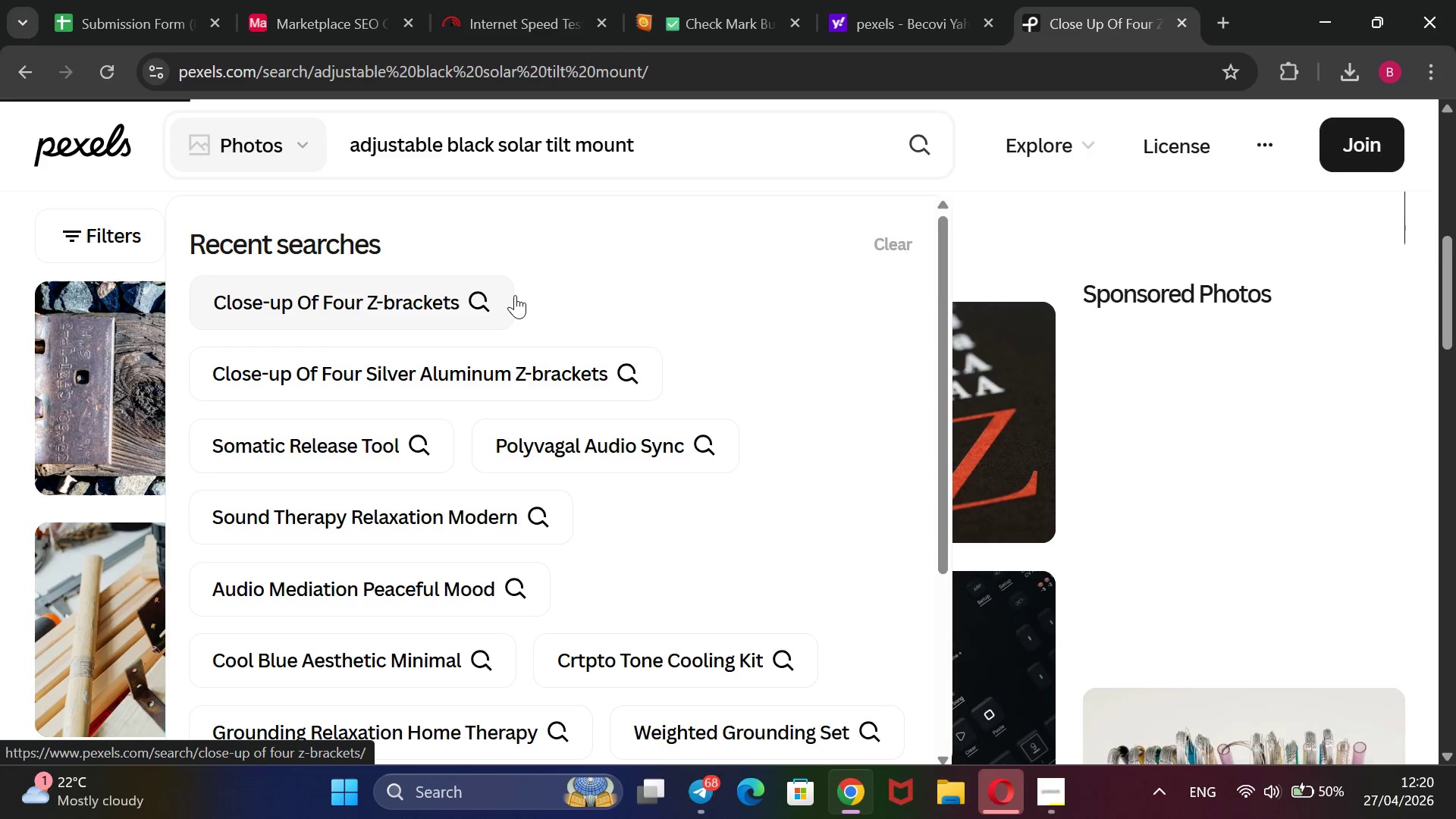 
scroll: coordinate [647, 350], scroll_direction: down, amount: 1.0
 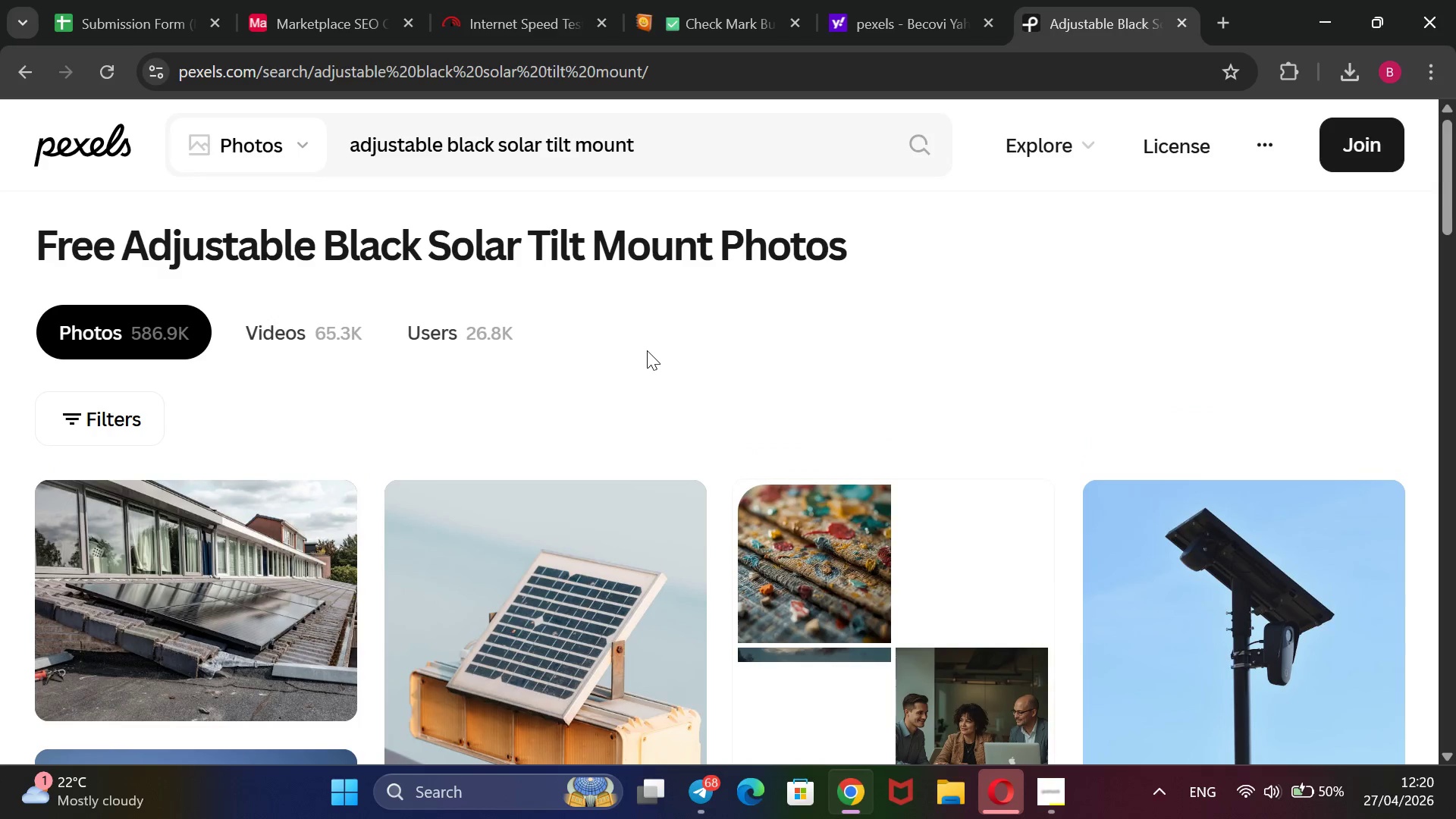 
scroll: coordinate [647, 350], scroll_direction: none, amount: 0.0
 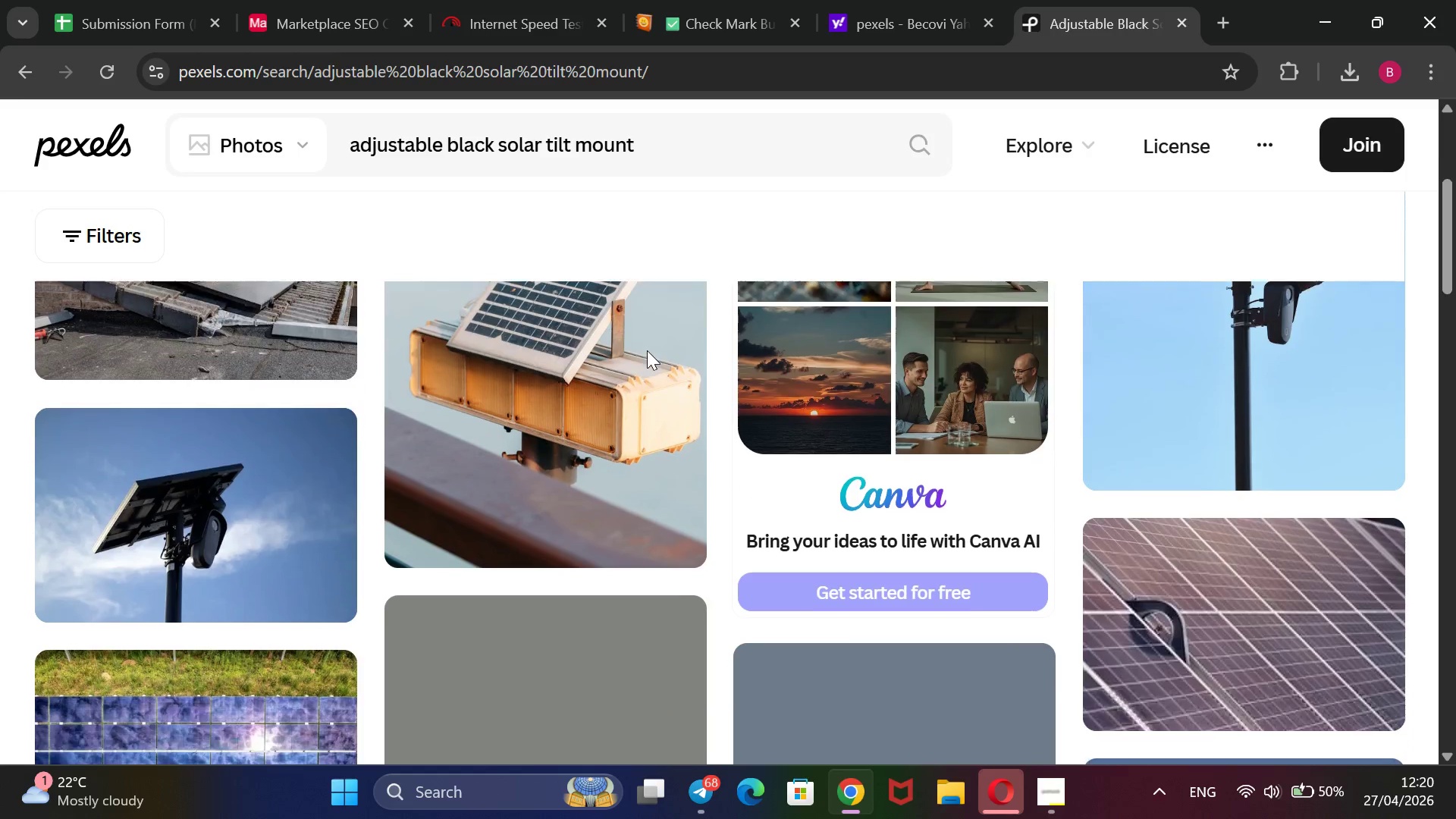 
scroll: coordinate [647, 350], scroll_direction: down, amount: 2.0
 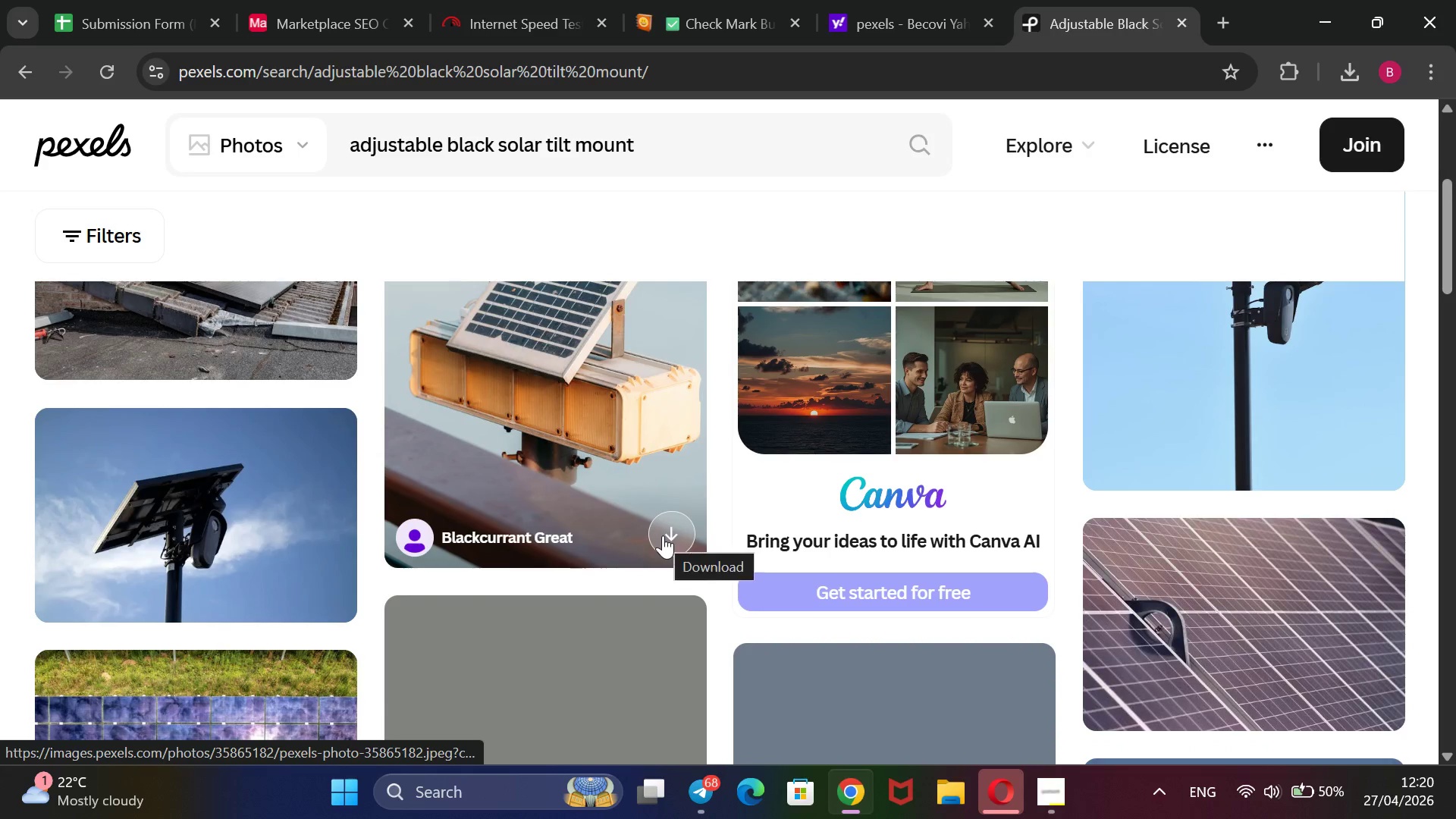 
left_click([663, 535])
 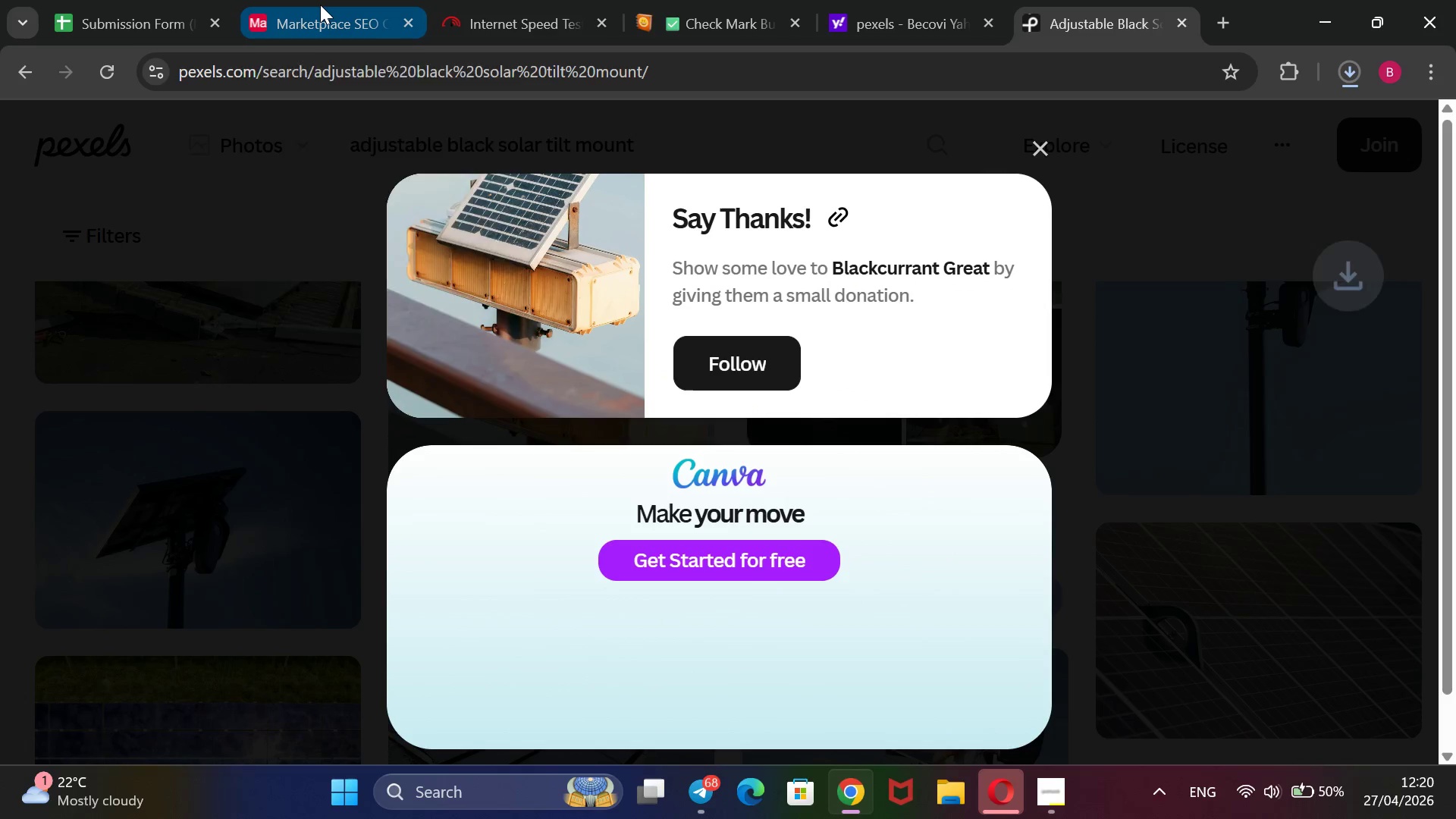 
left_click([320, 5])
 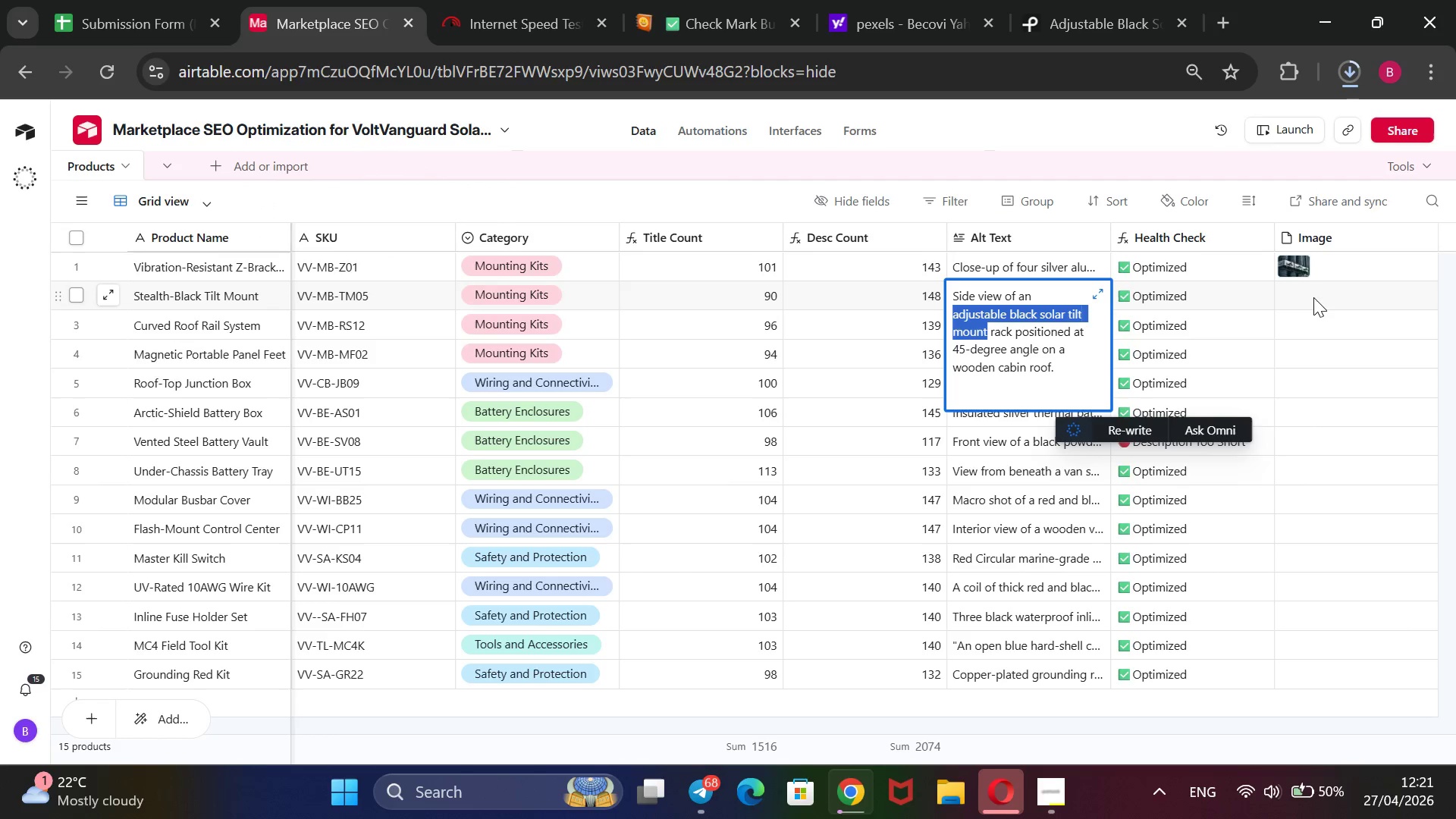 
left_click([1313, 297])
 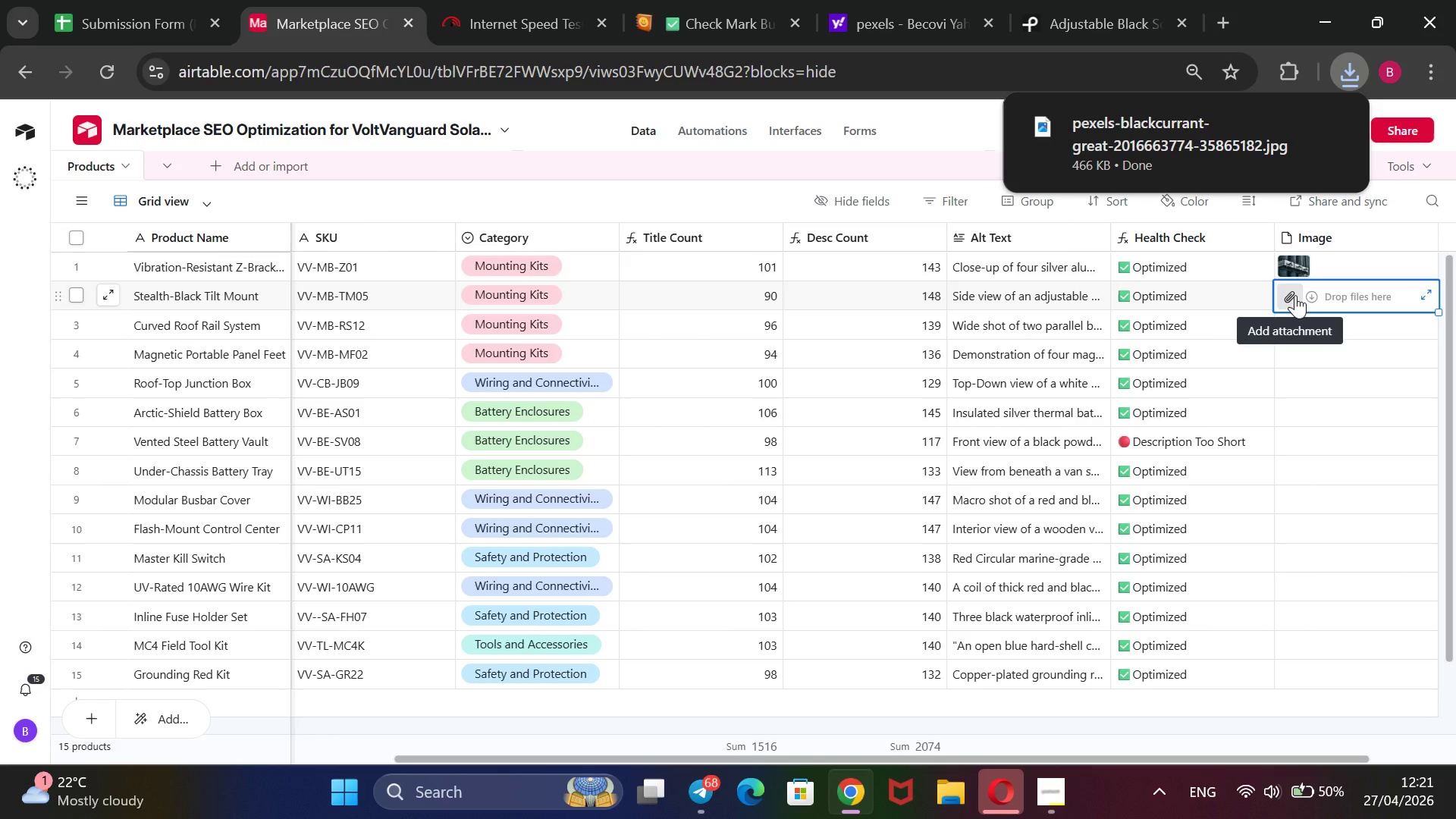 
left_click([1295, 295])
 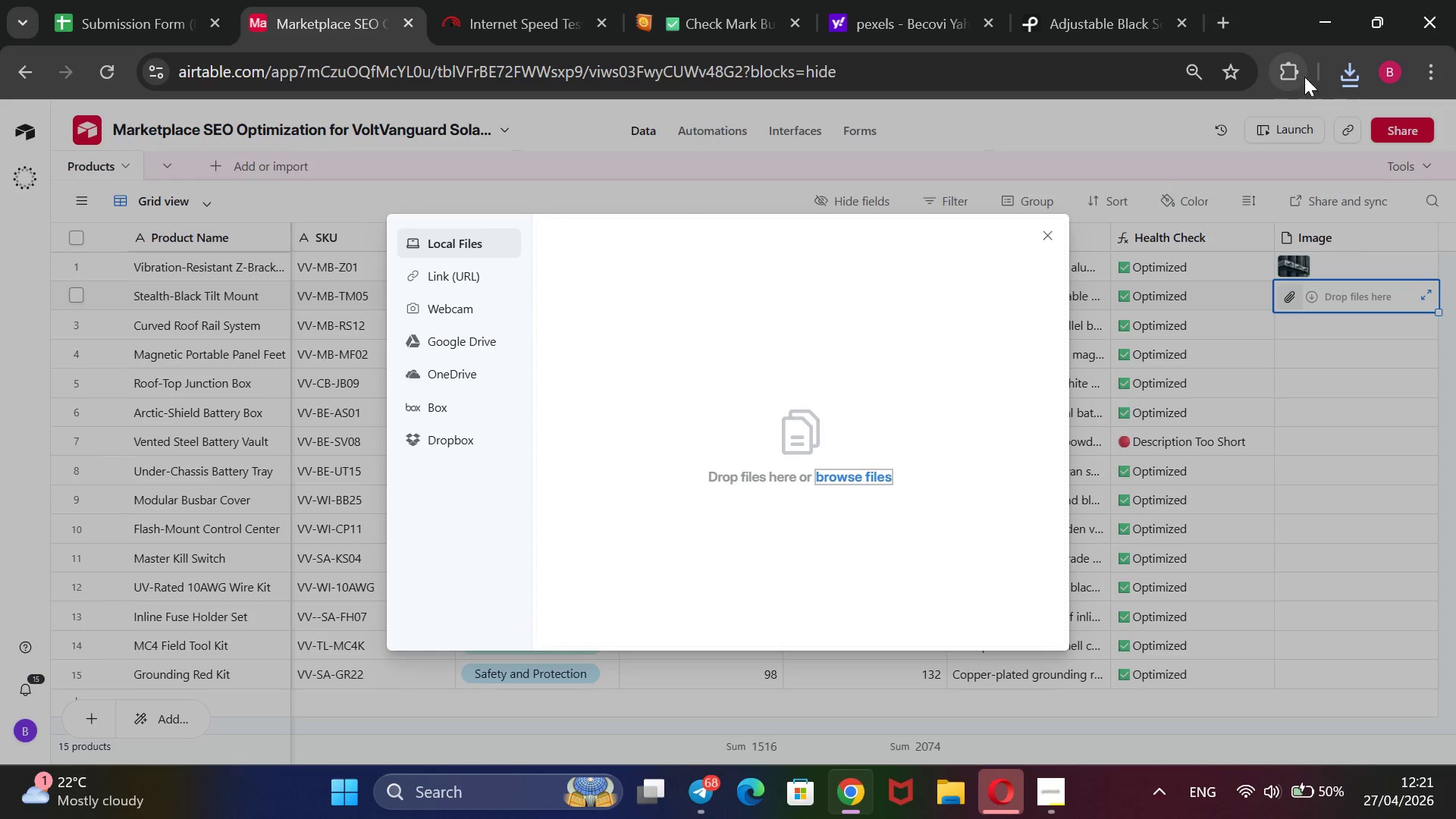 
left_click([1353, 79])
 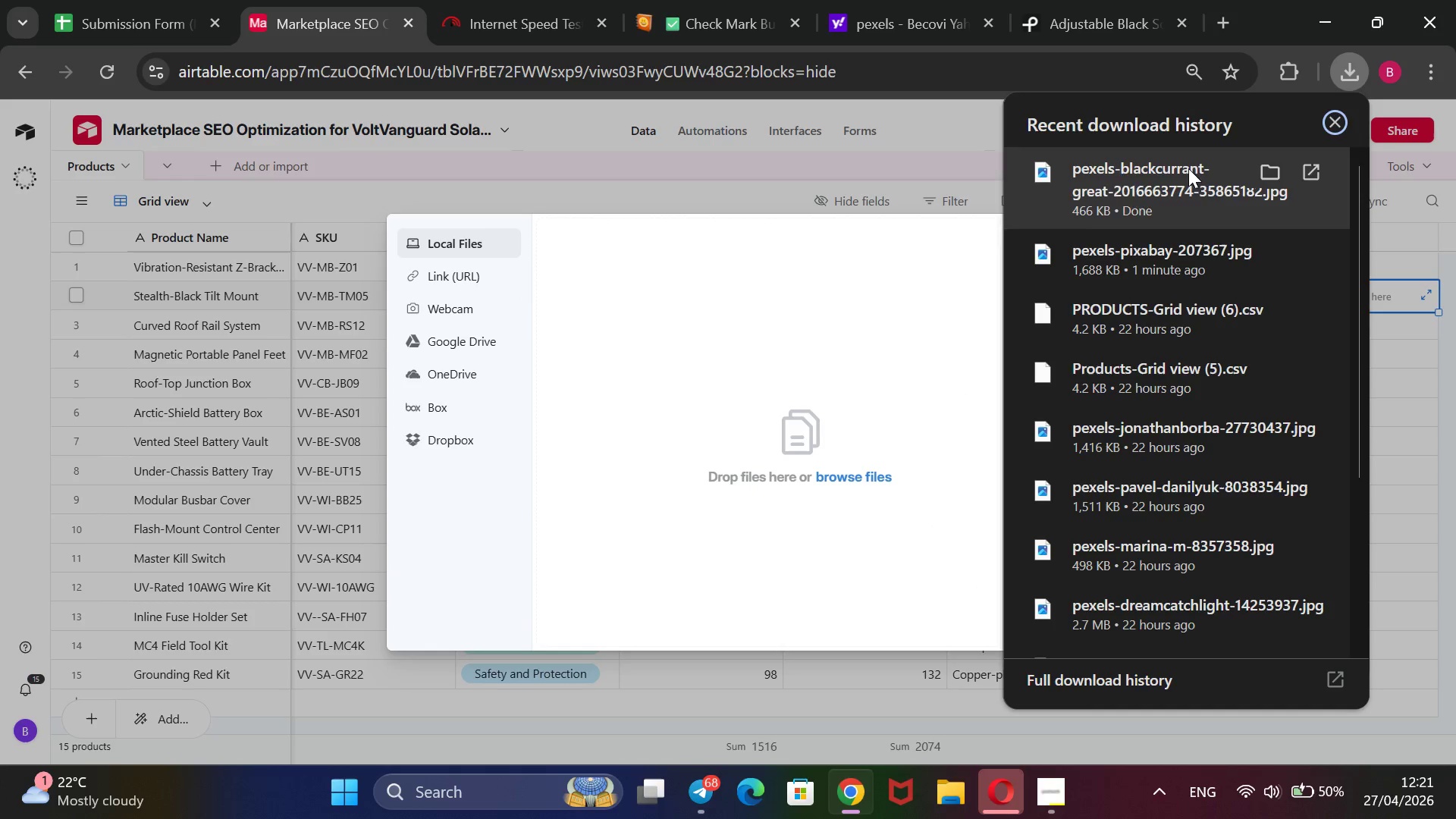 
left_click_drag(start_coordinate=[1192, 163], to_coordinate=[761, 435])
 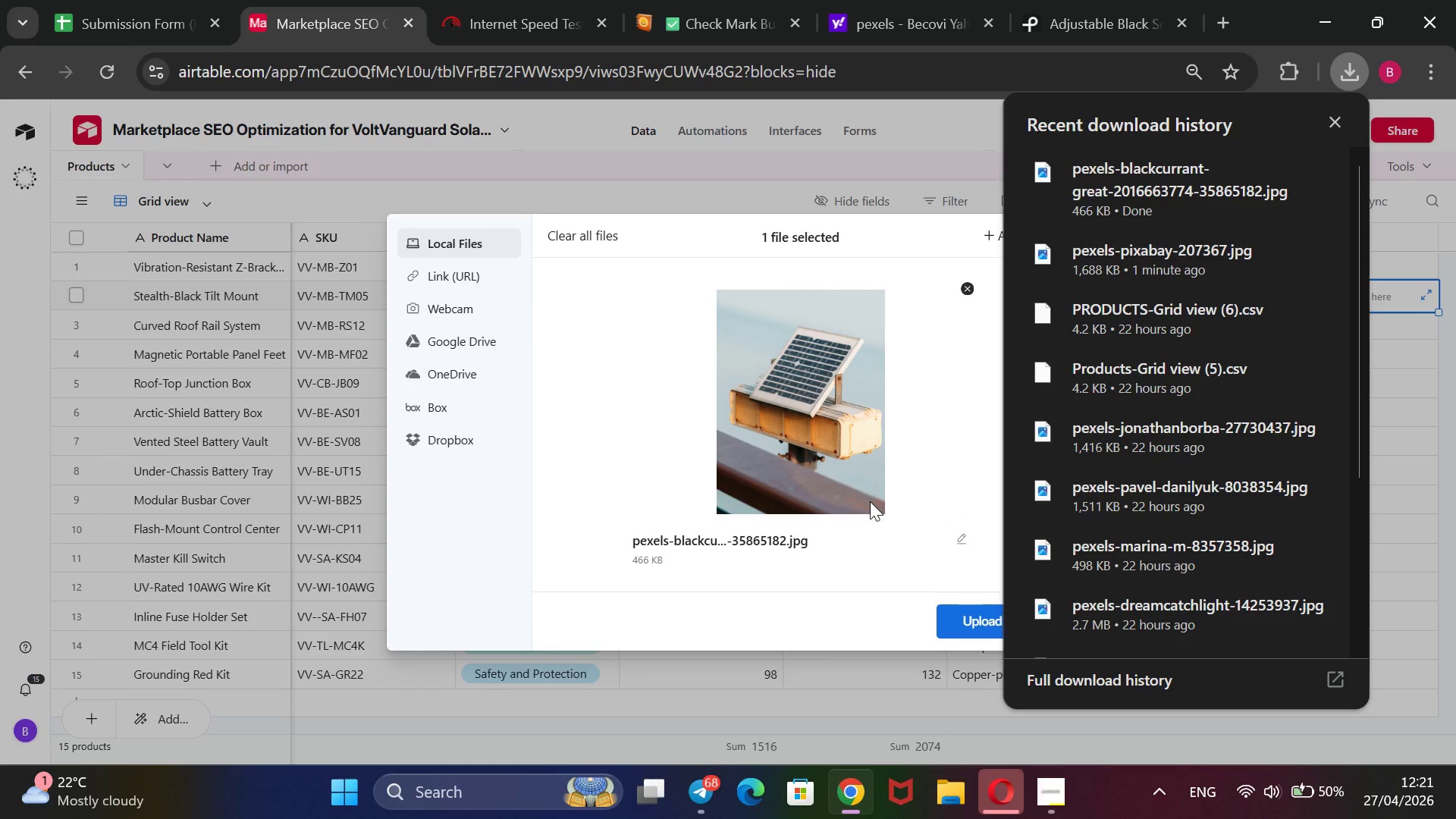 
scroll: coordinate [858, 492], scroll_direction: down, amount: 2.0
 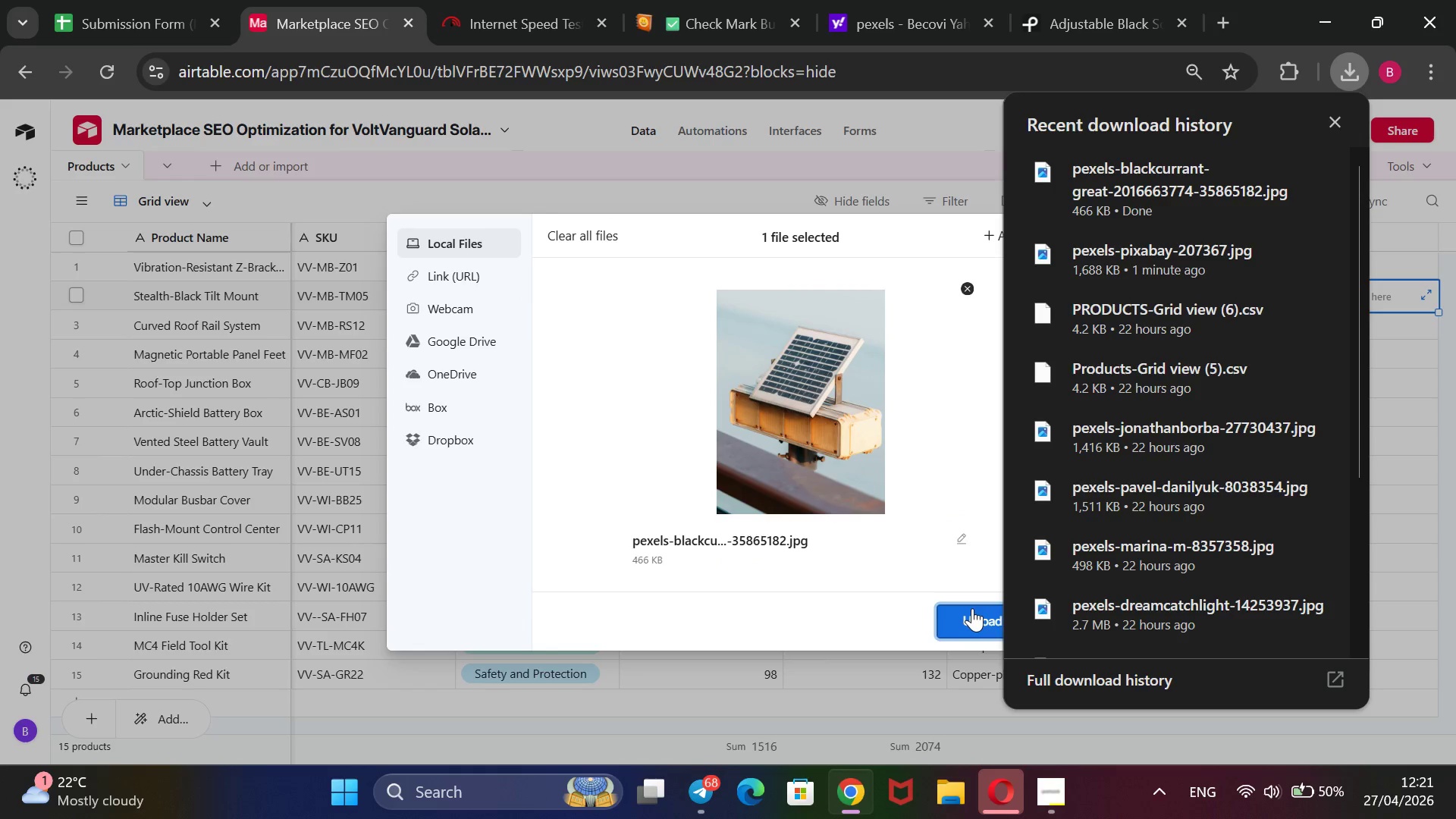 
left_click([972, 608])
 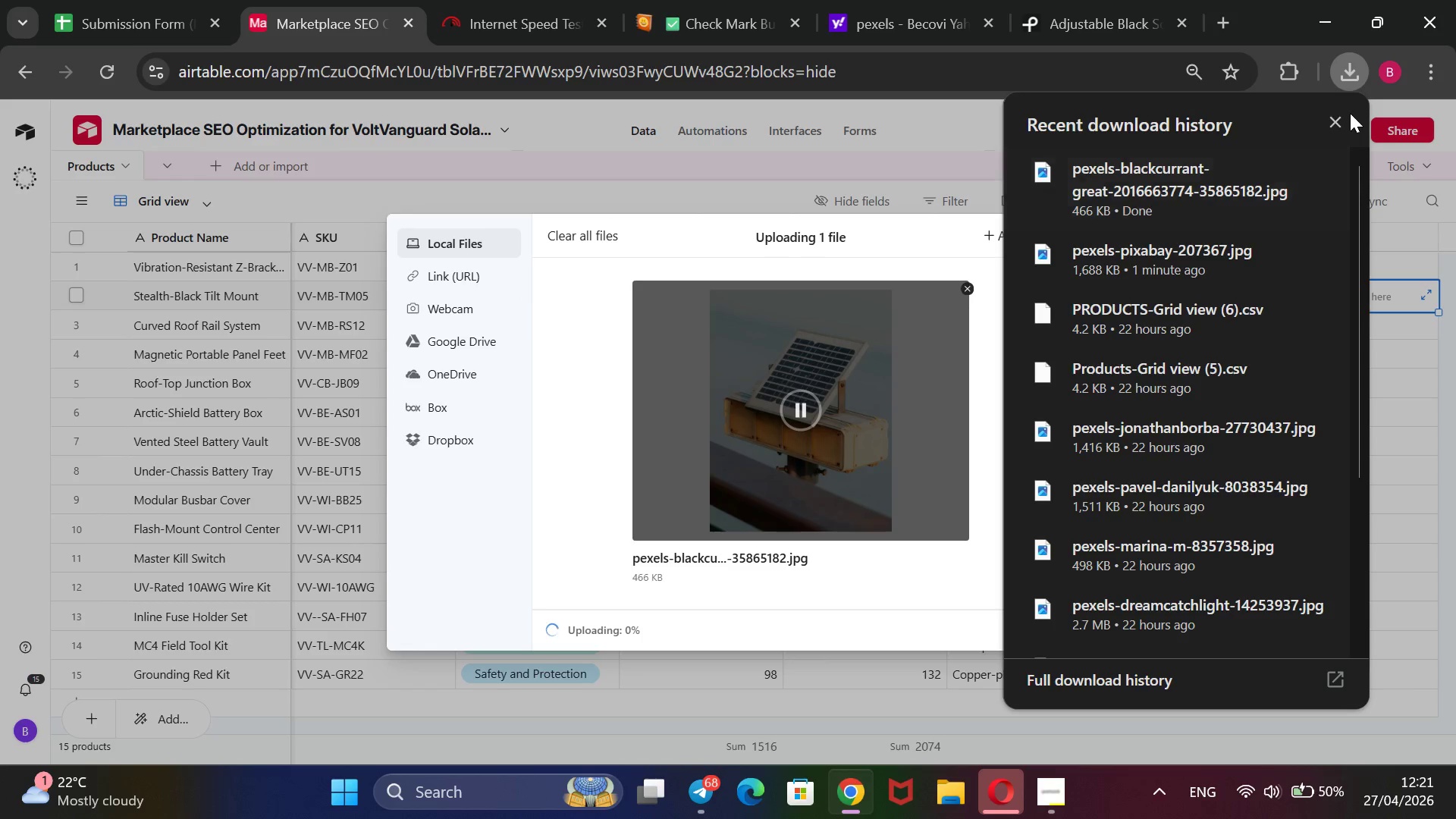 
mouse_move([1328, 142])
 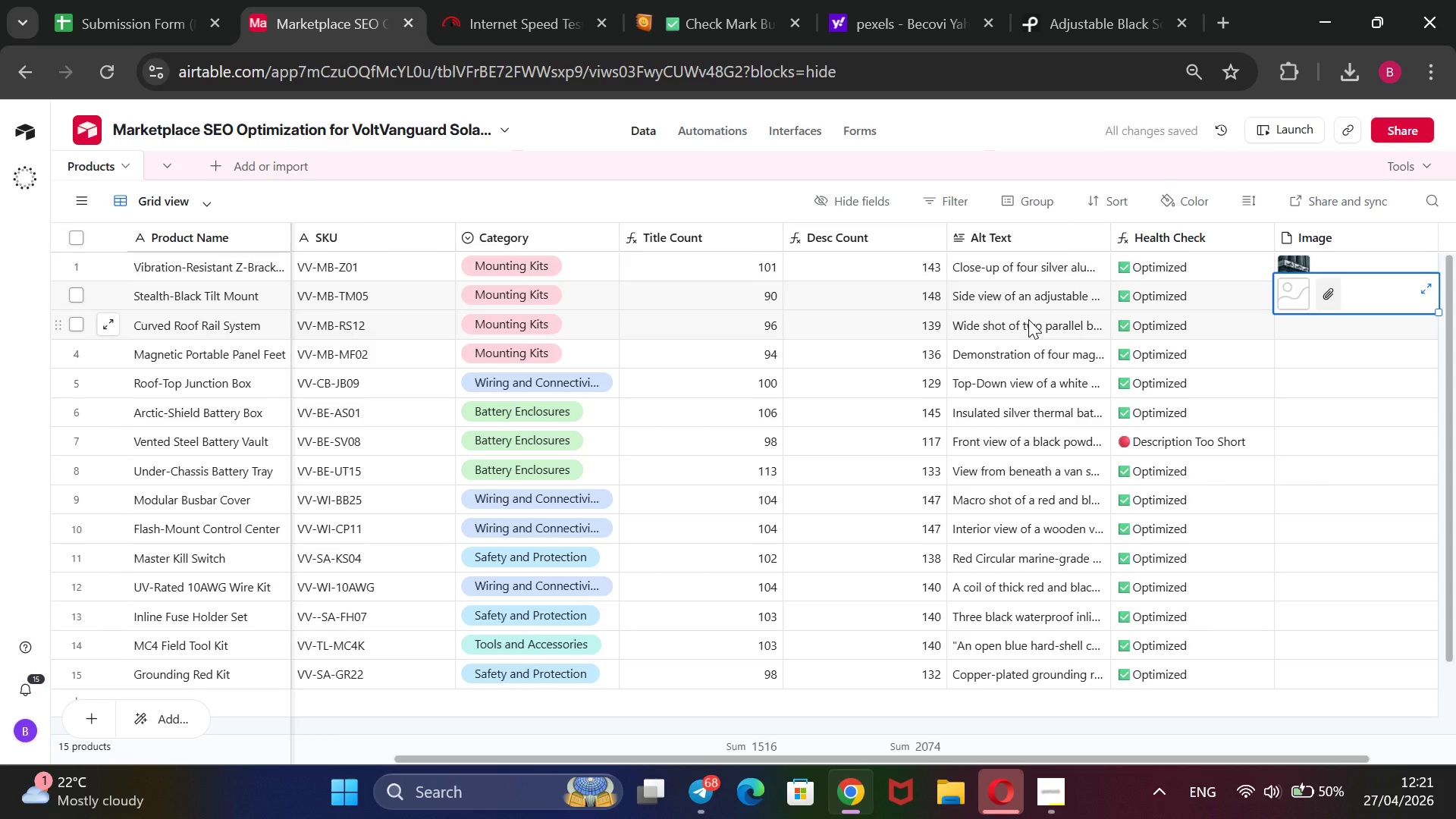 
double_click([1028, 319])
 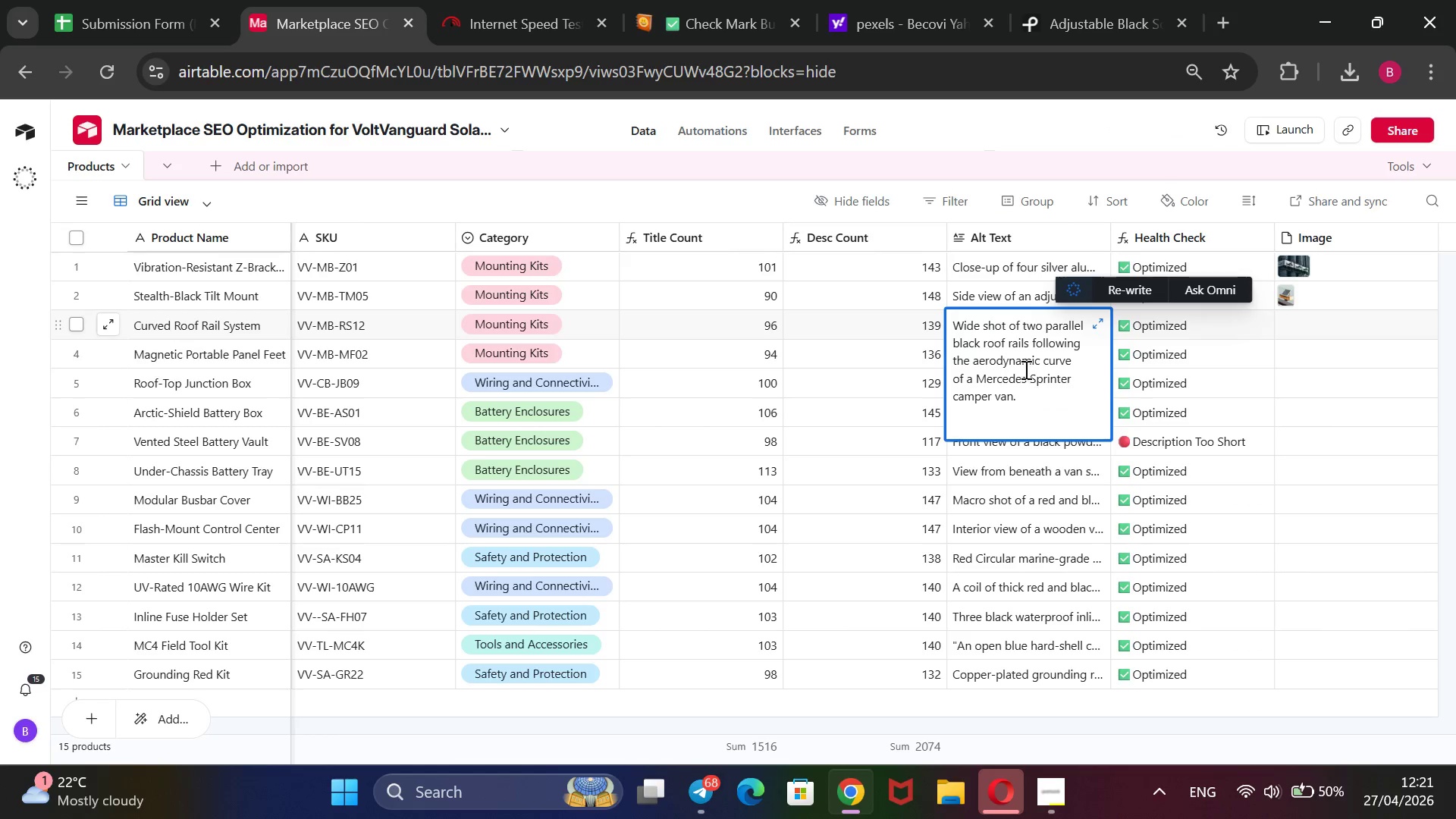 
wait(14.17)
 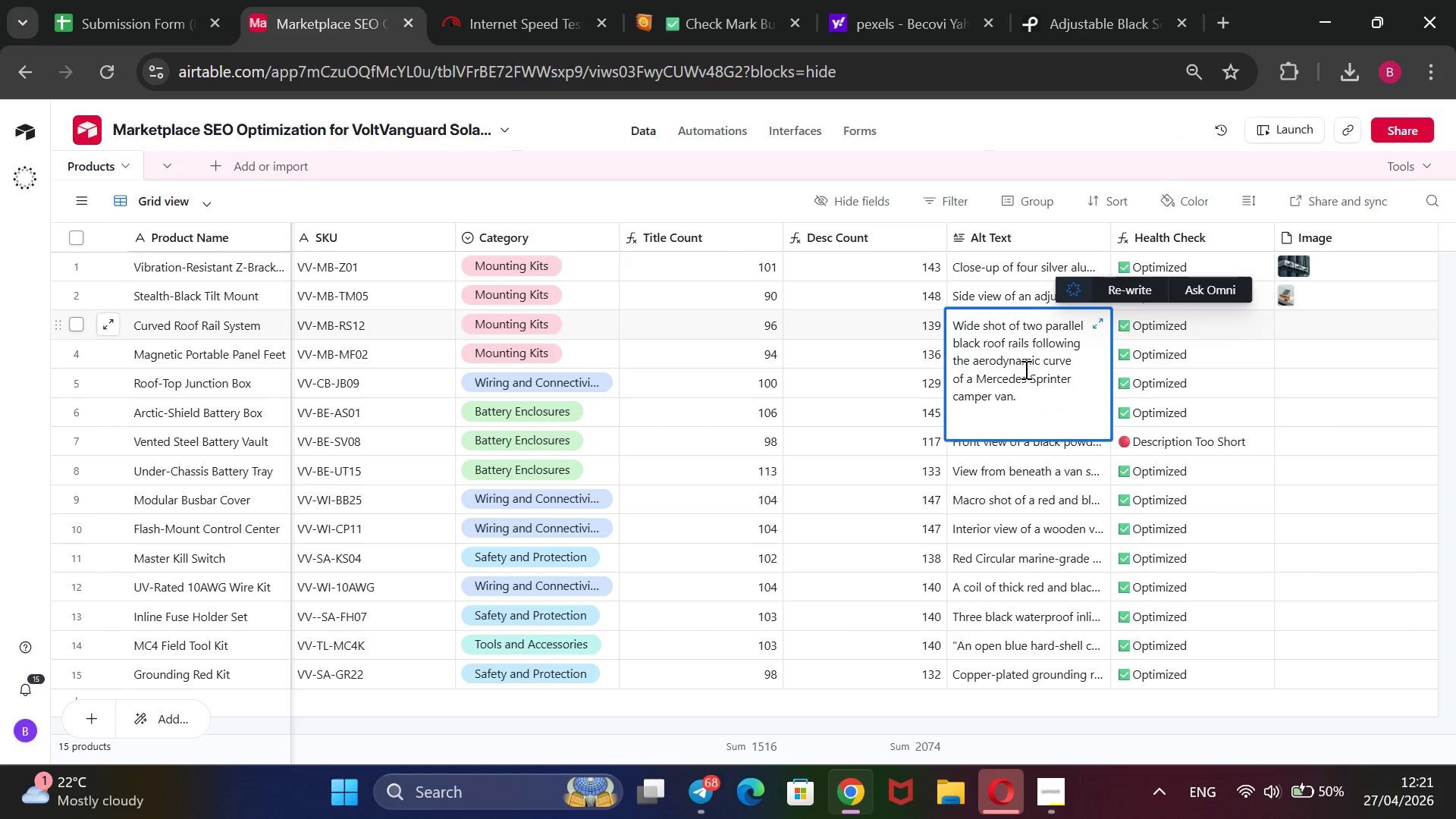 
left_click_drag(start_coordinate=[1027, 322], to_coordinate=[1034, 396])
 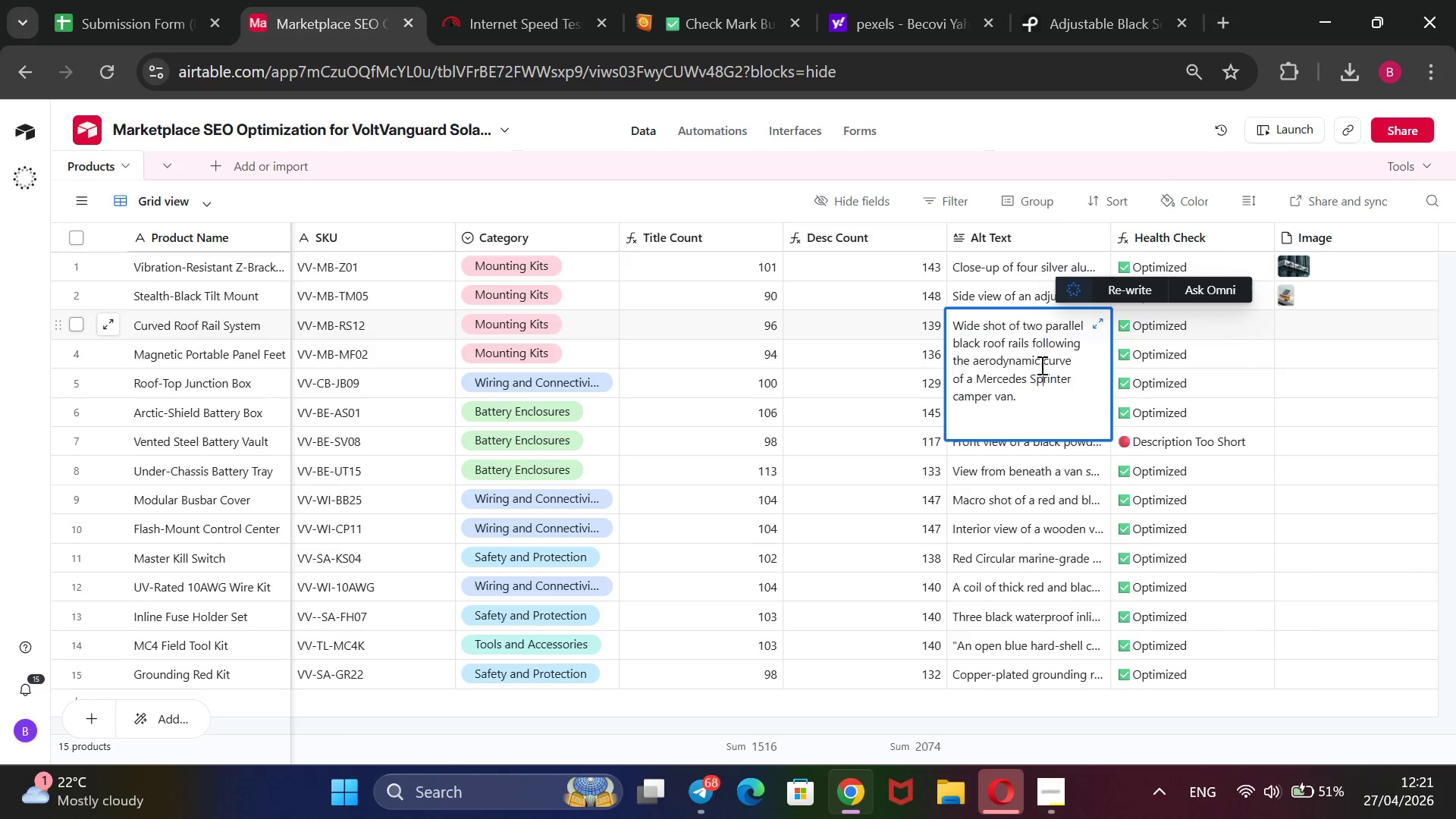 
left_click([1040, 372])
 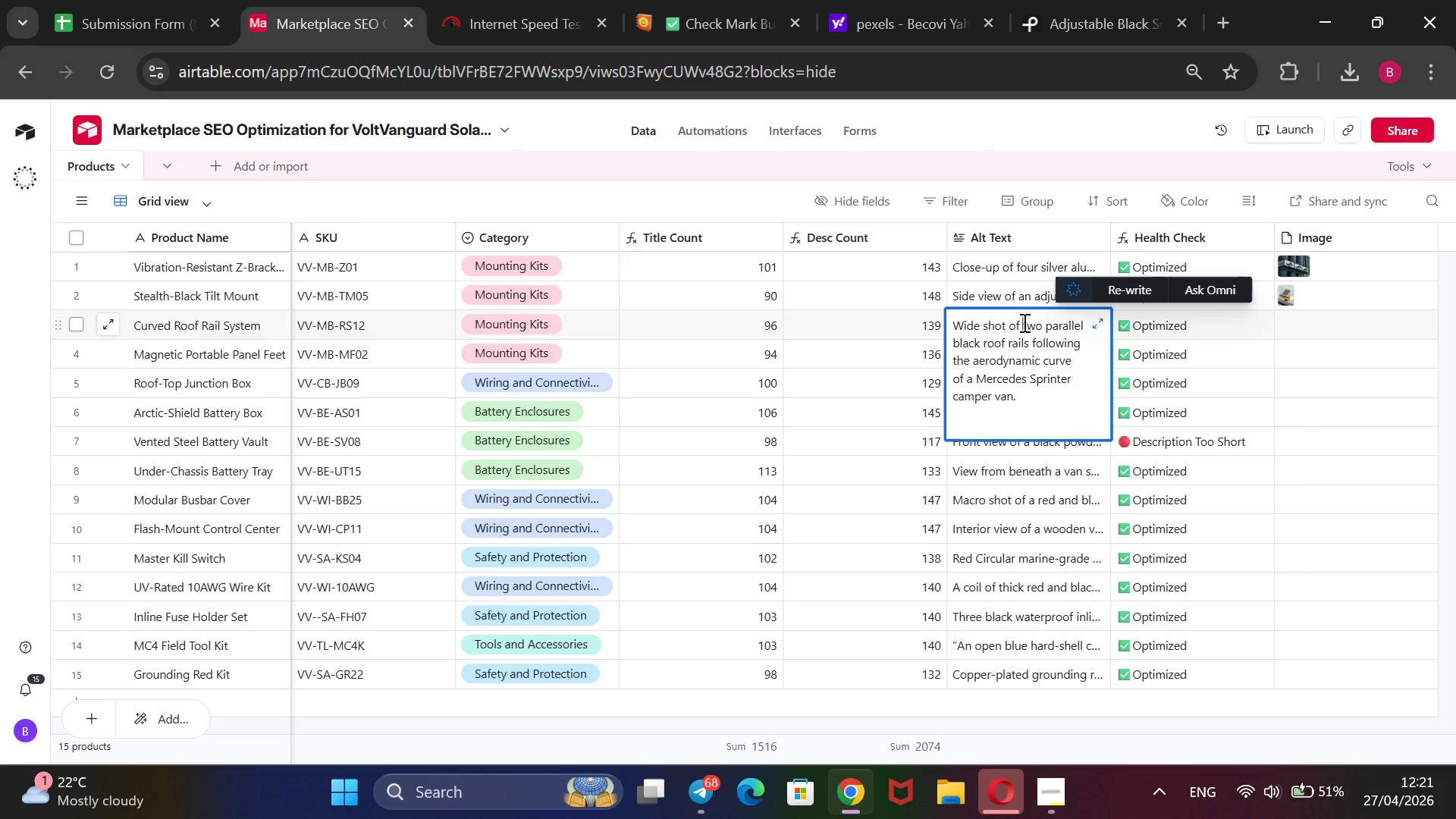 
left_click_drag(start_coordinate=[1023, 322], to_coordinate=[1082, 358])
 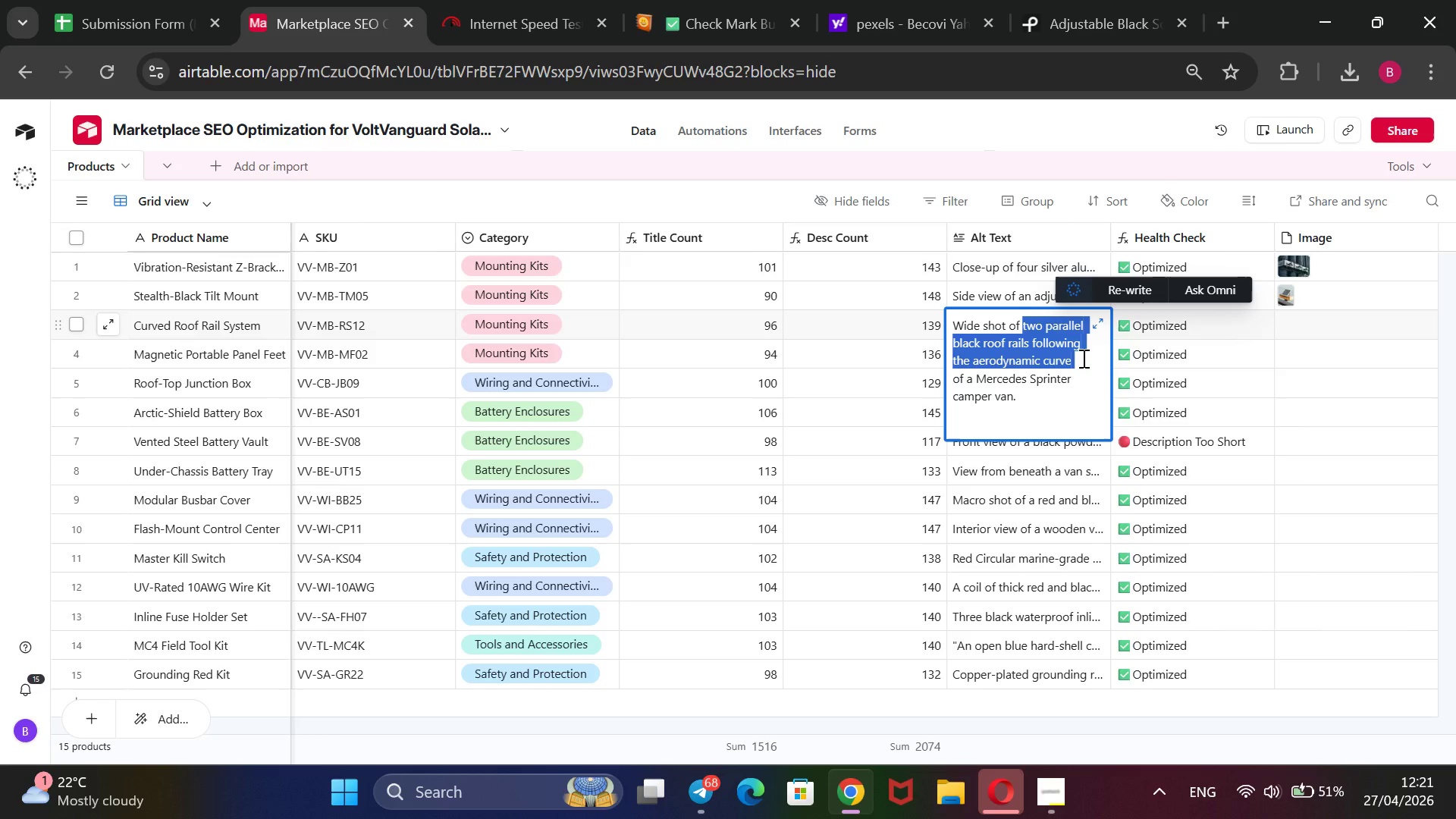 
hold_key(key=ControlLeft, duration=0.39)
 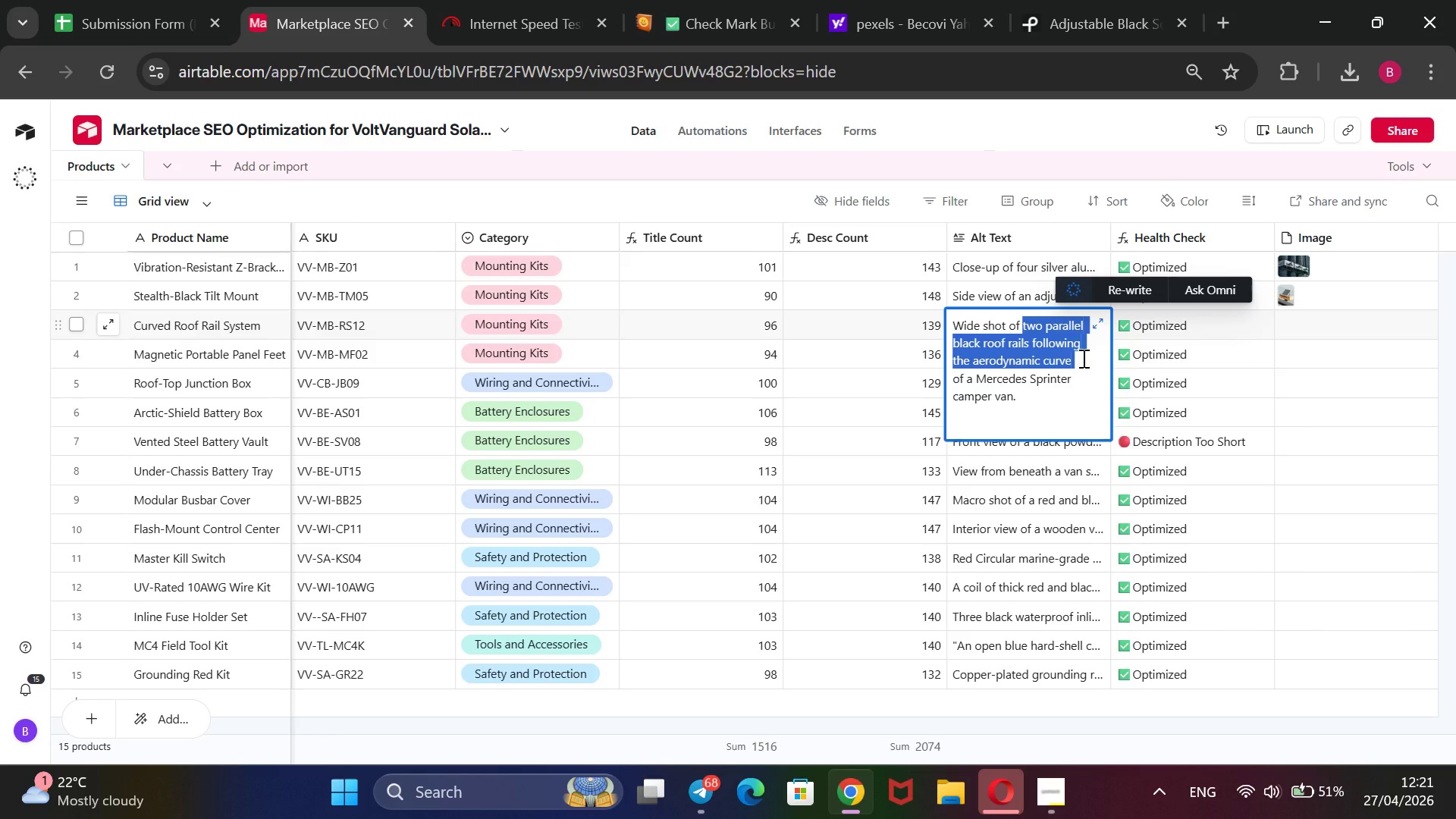 
key(Control+C)
 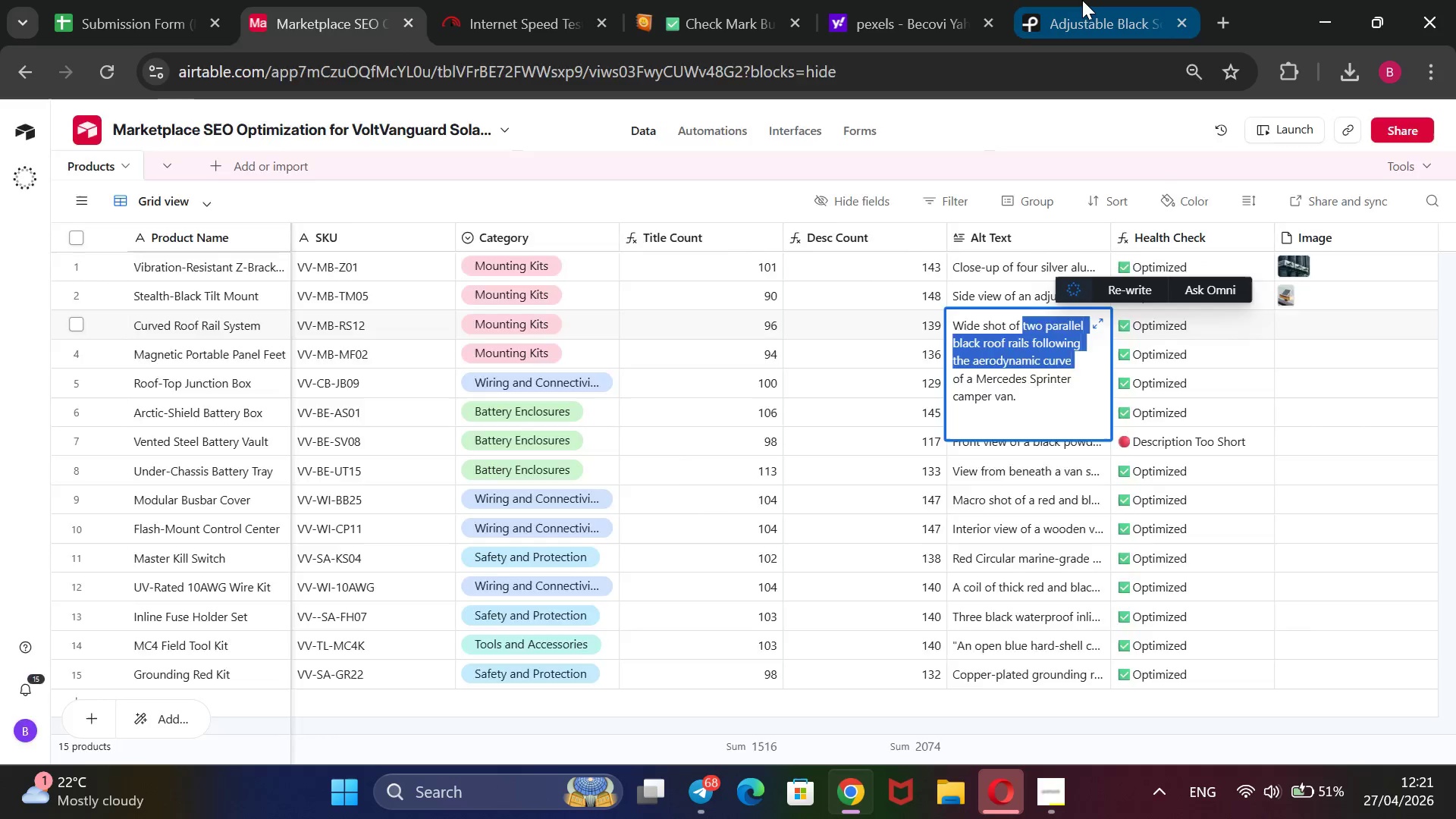 
left_click([1082, 0])
 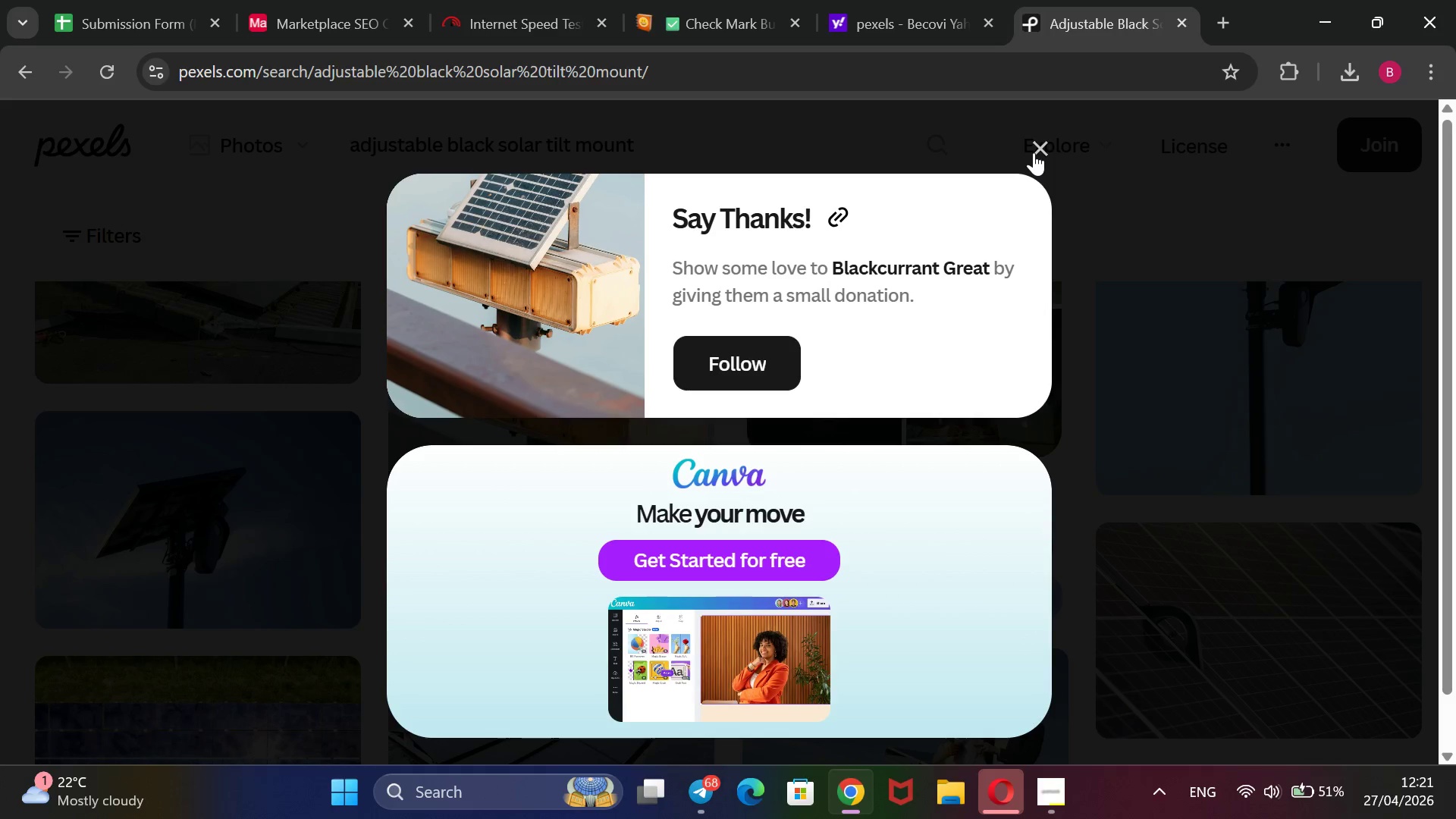 
left_click([1034, 152])